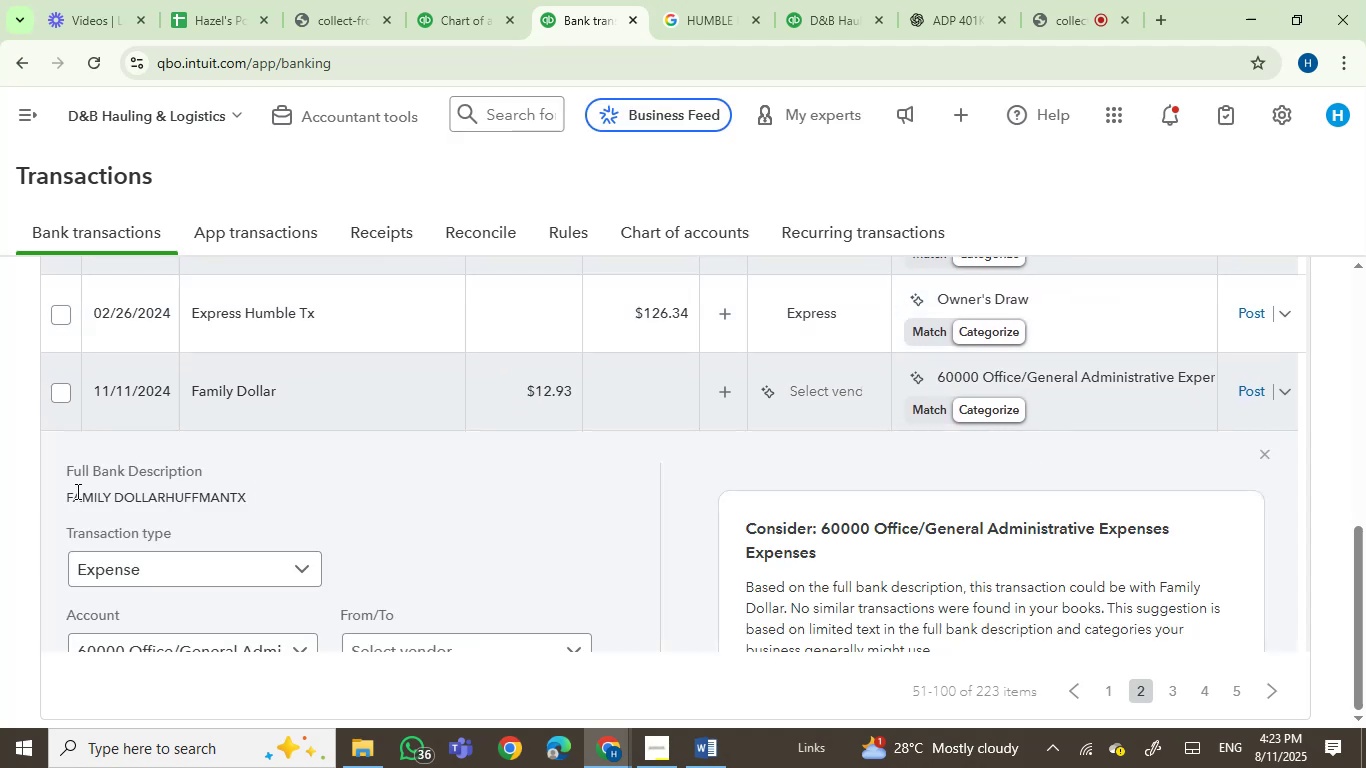 
left_click_drag(start_coordinate=[76, 491], to_coordinate=[252, 507])
 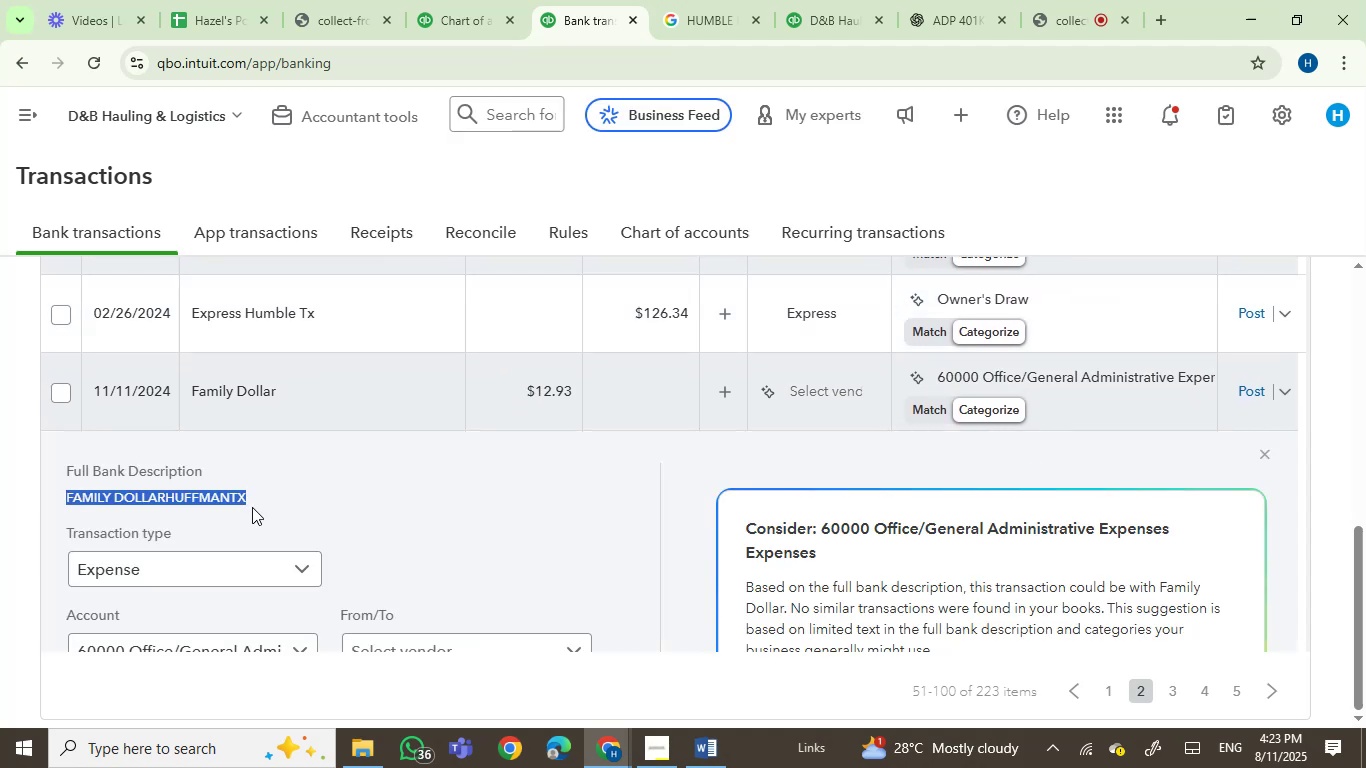 
key(Control+C)
 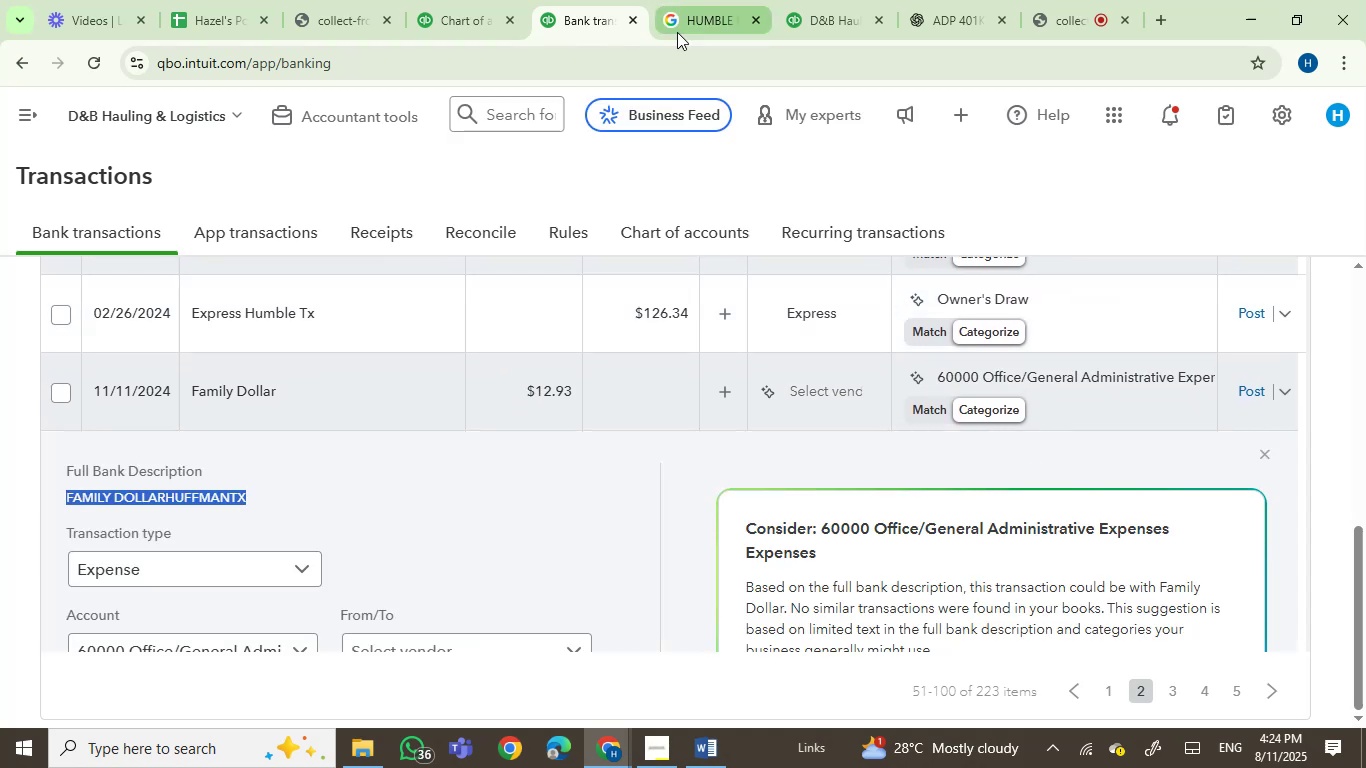 
key(Control+ControlLeft)
 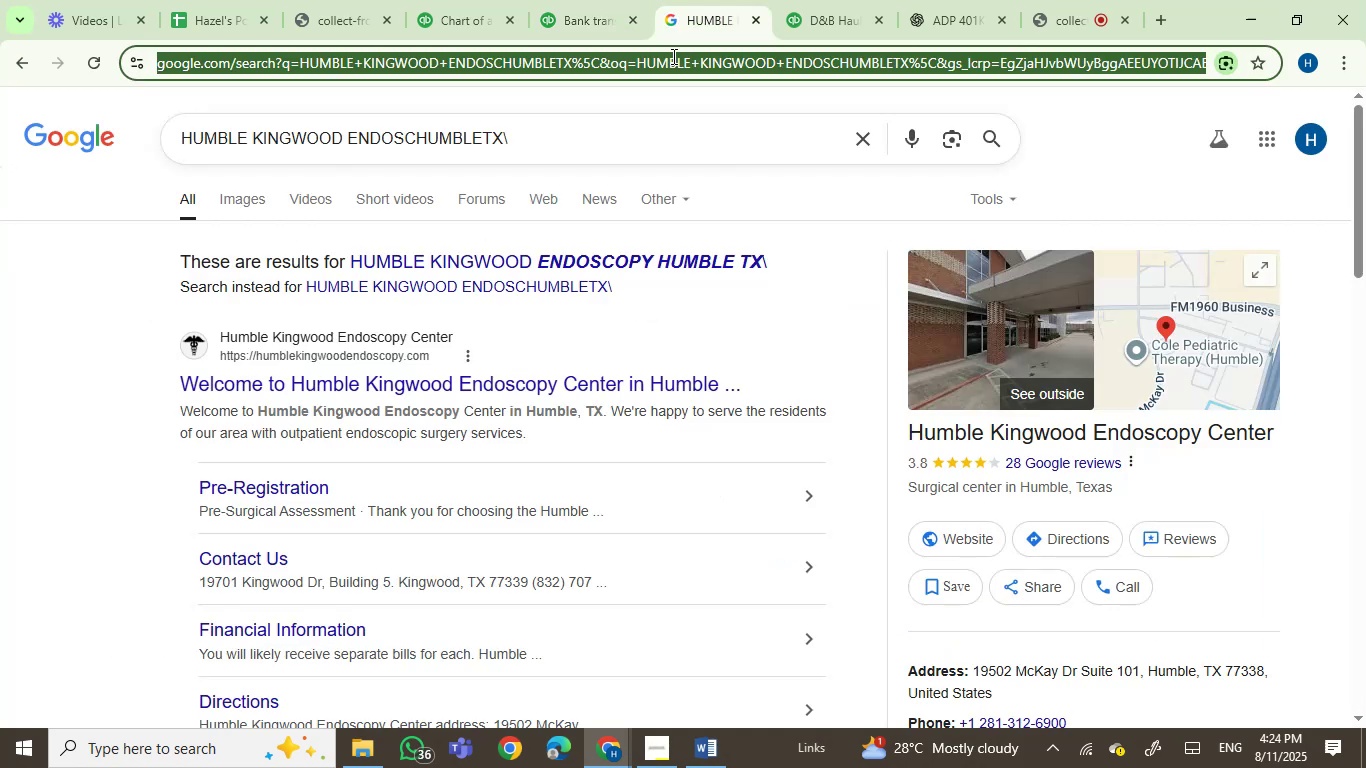 
key(Control+V)
 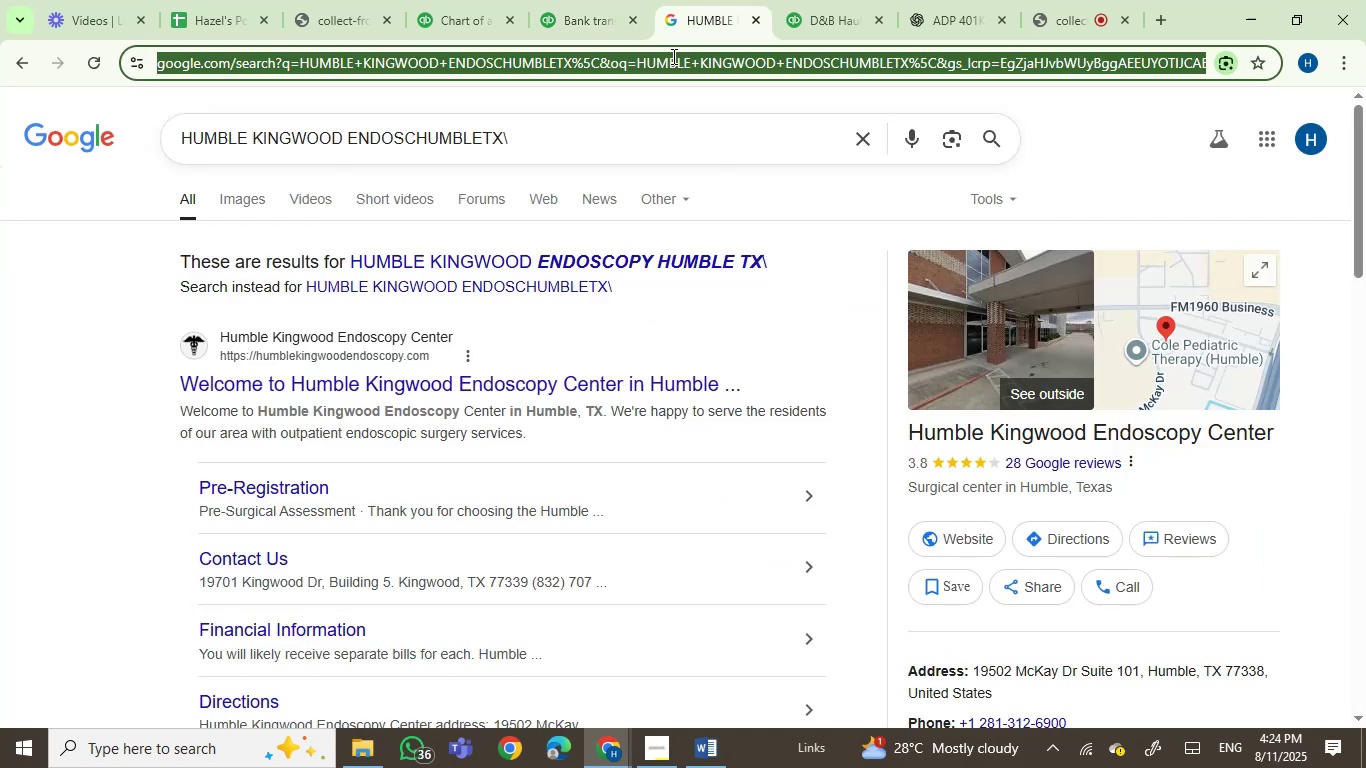 
double_click([672, 56])
 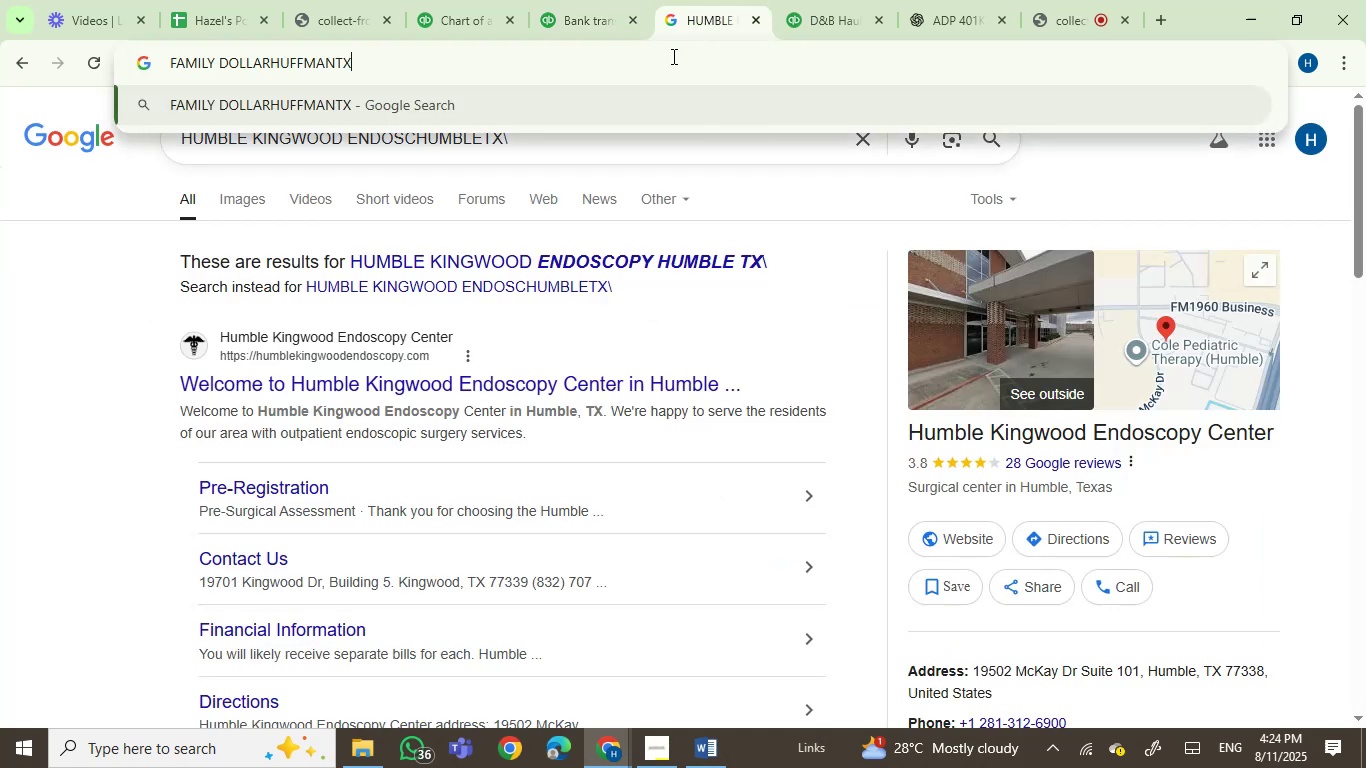 
key(Enter)
 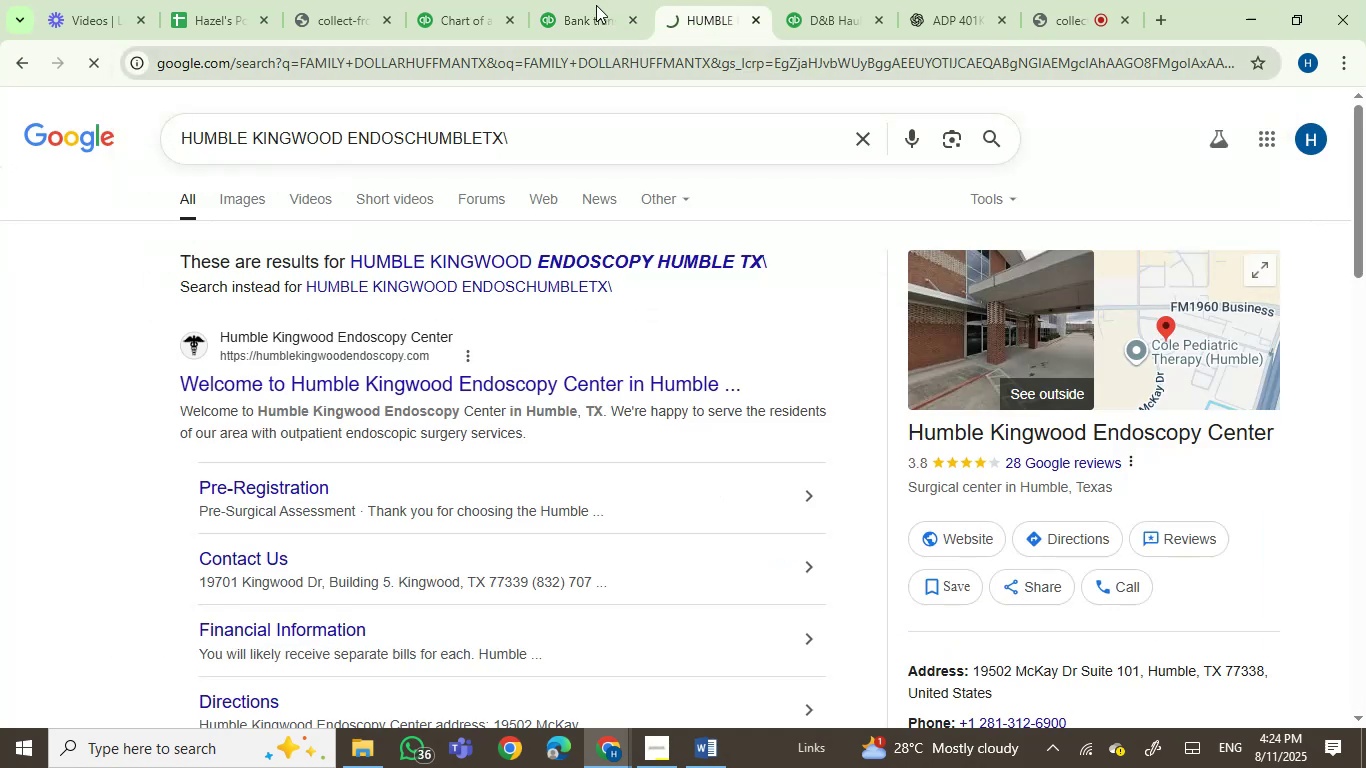 
left_click([596, 5])
 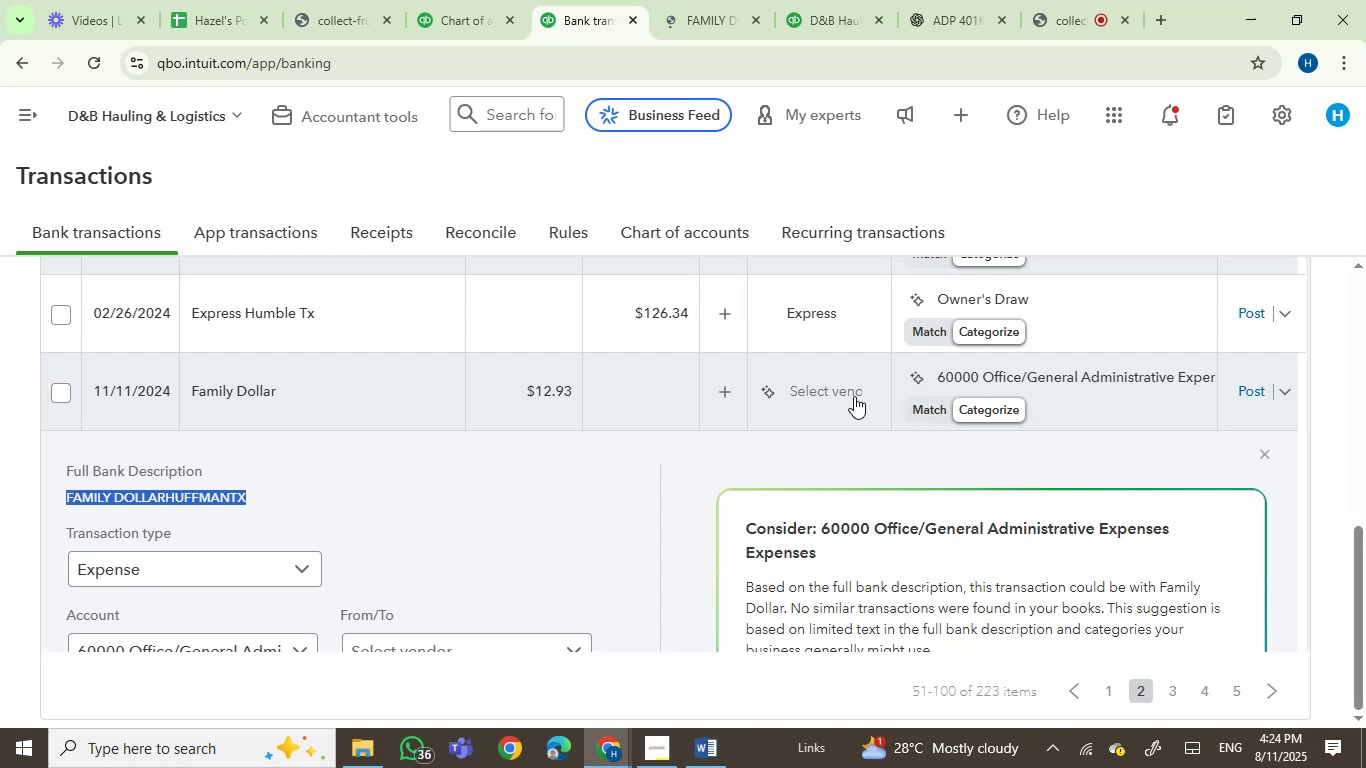 
left_click([854, 395])
 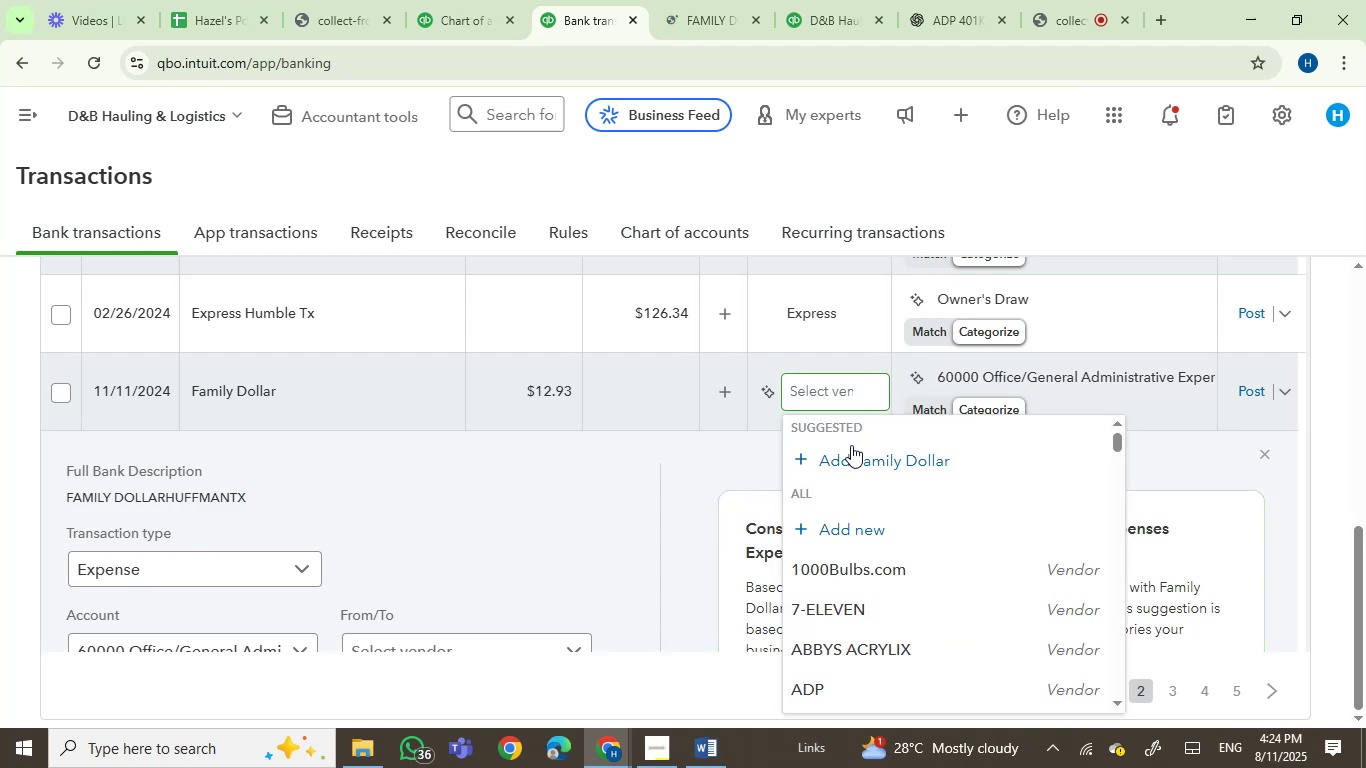 
left_click([849, 461])
 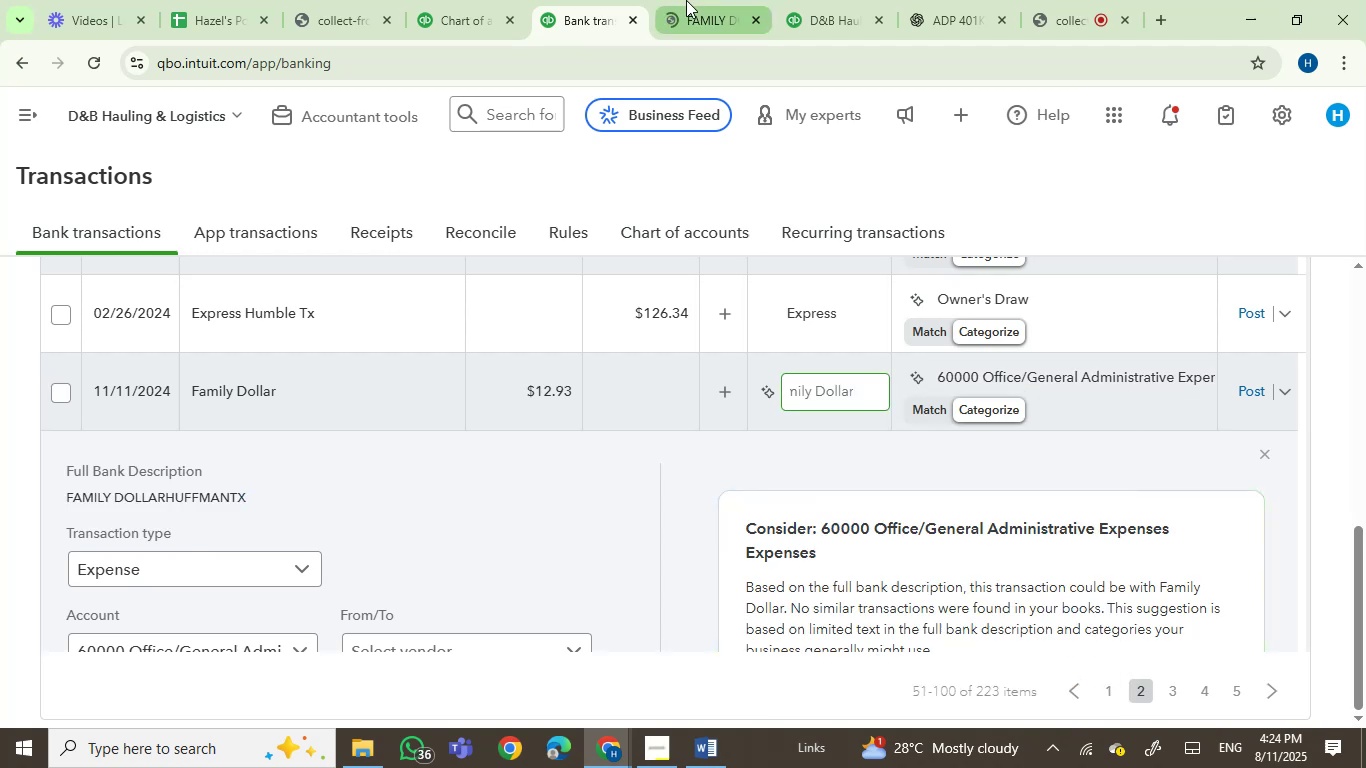 
left_click([686, 0])
 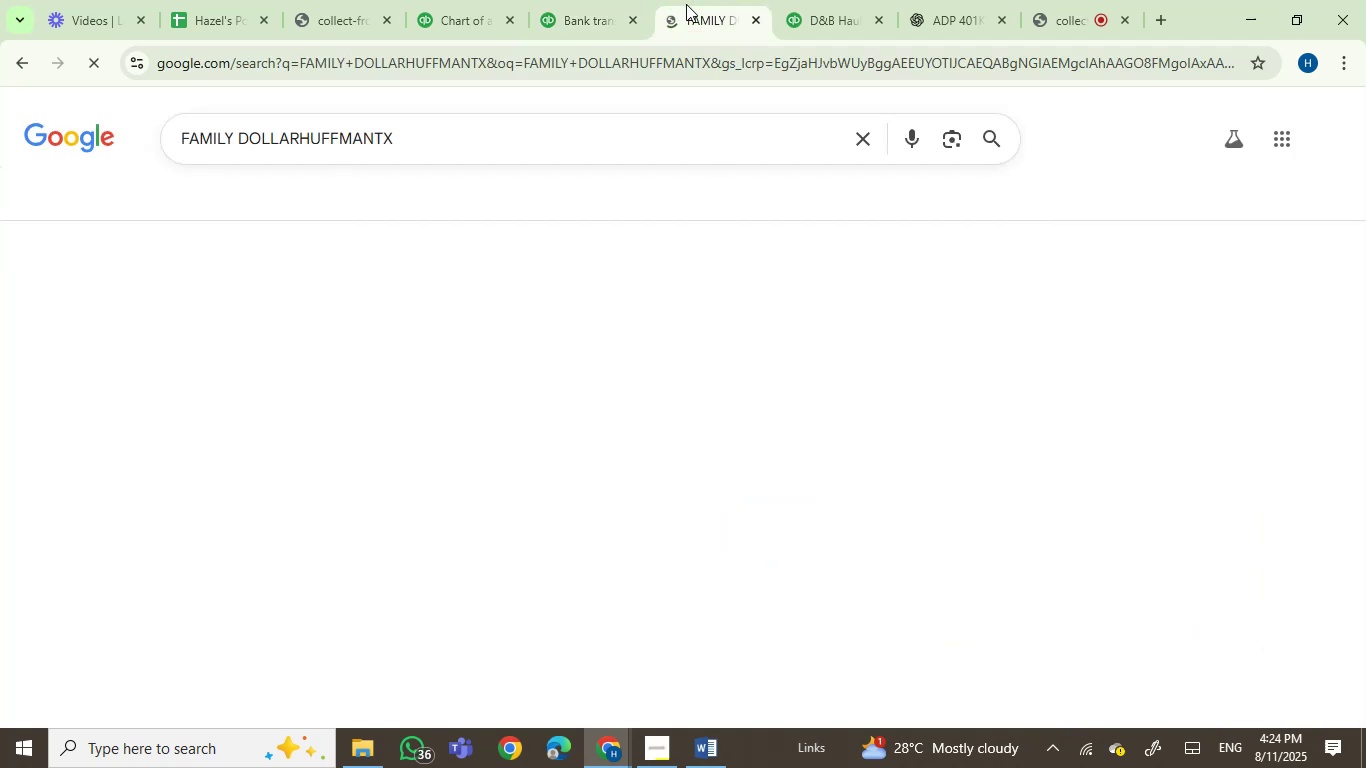 
mouse_move([737, 285])
 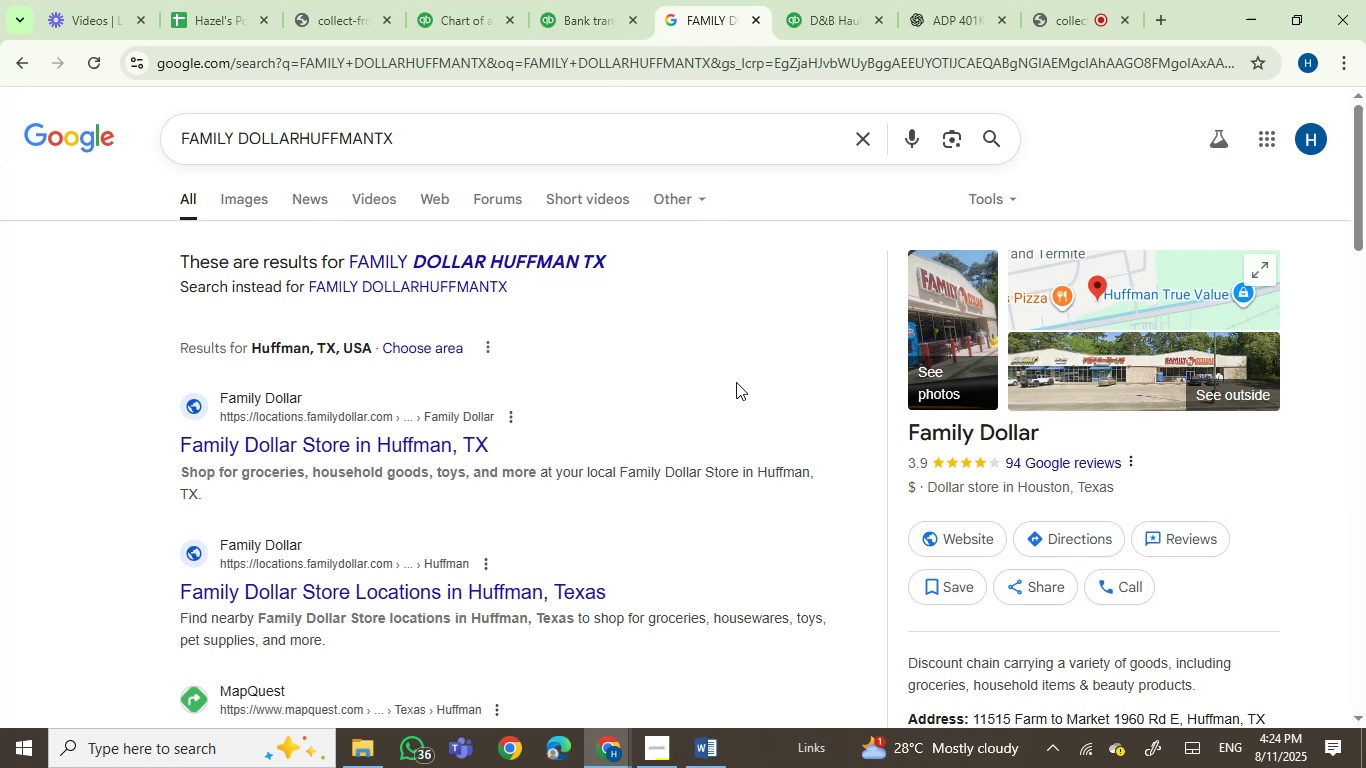 
wait(12.31)
 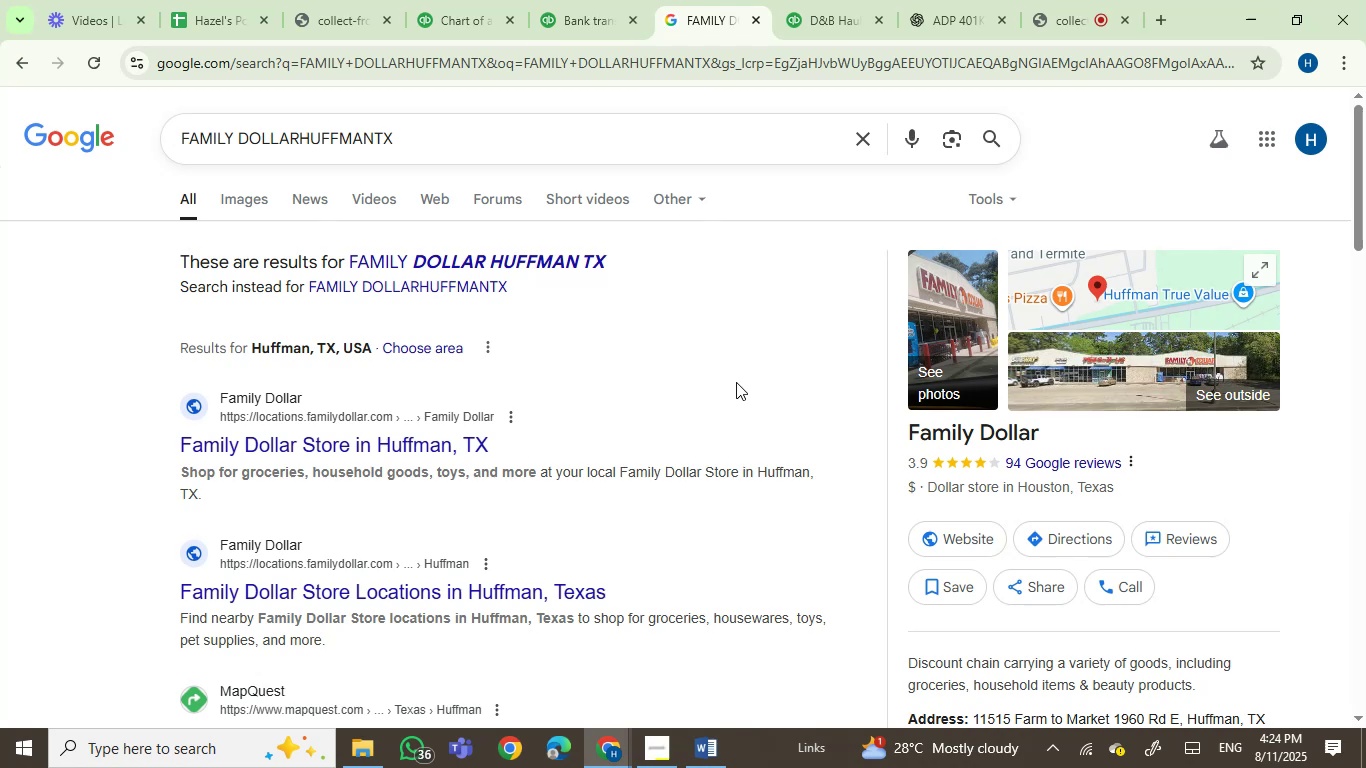 
left_click([574, 0])
 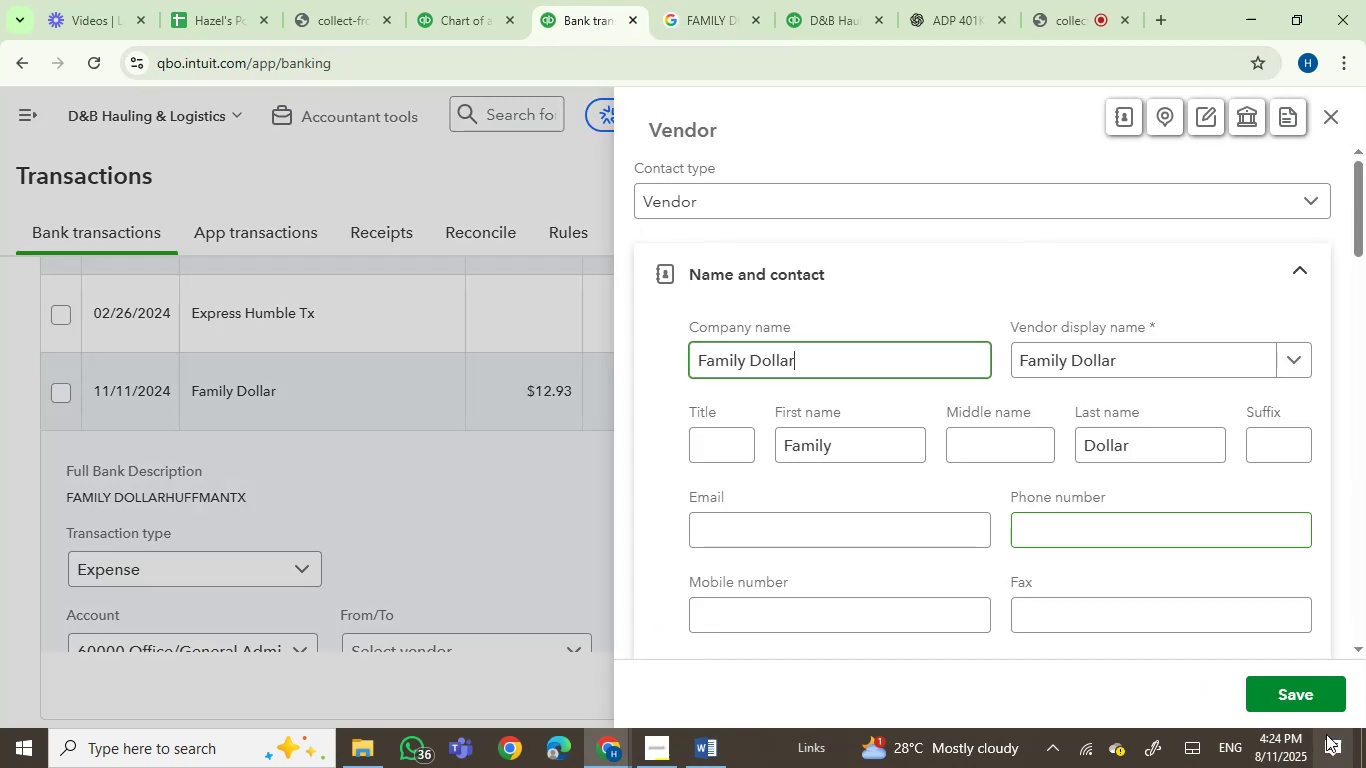 
double_click([1298, 707])
 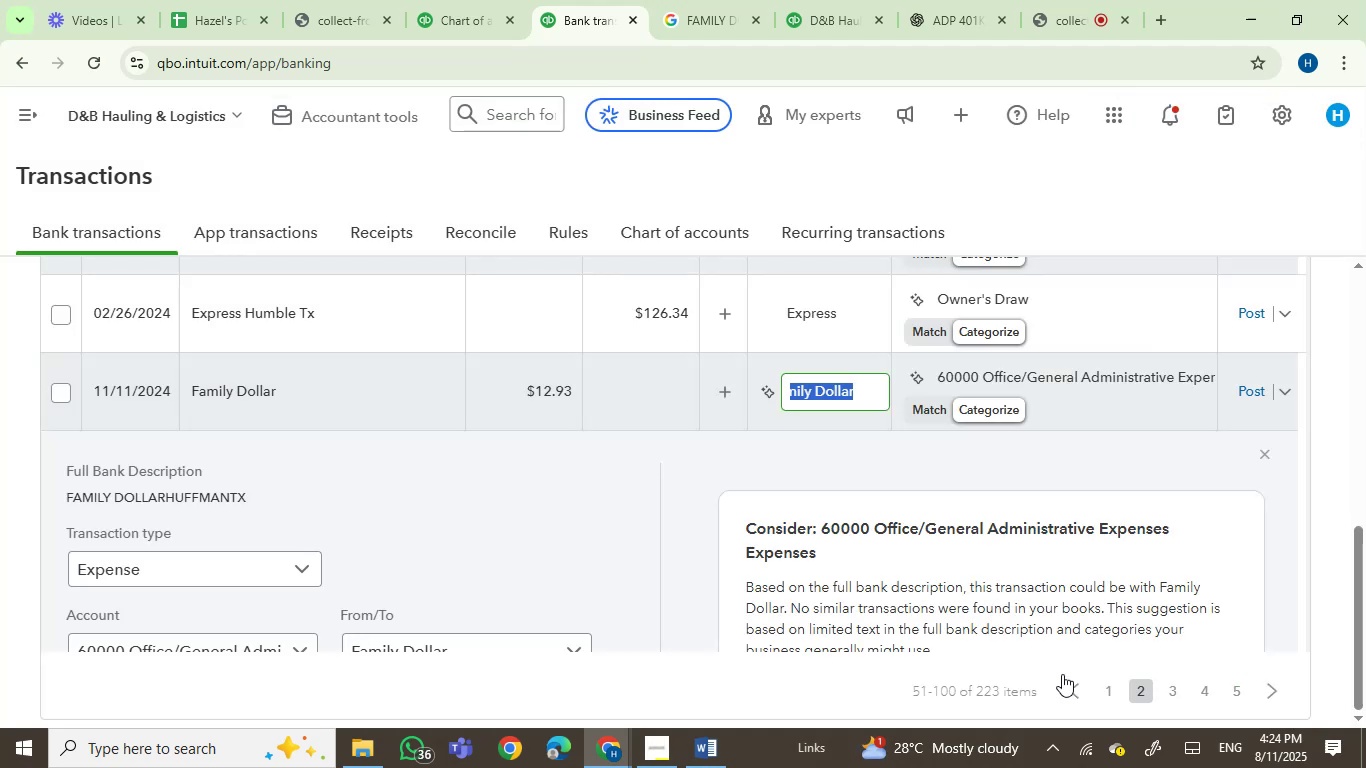 
wait(11.27)
 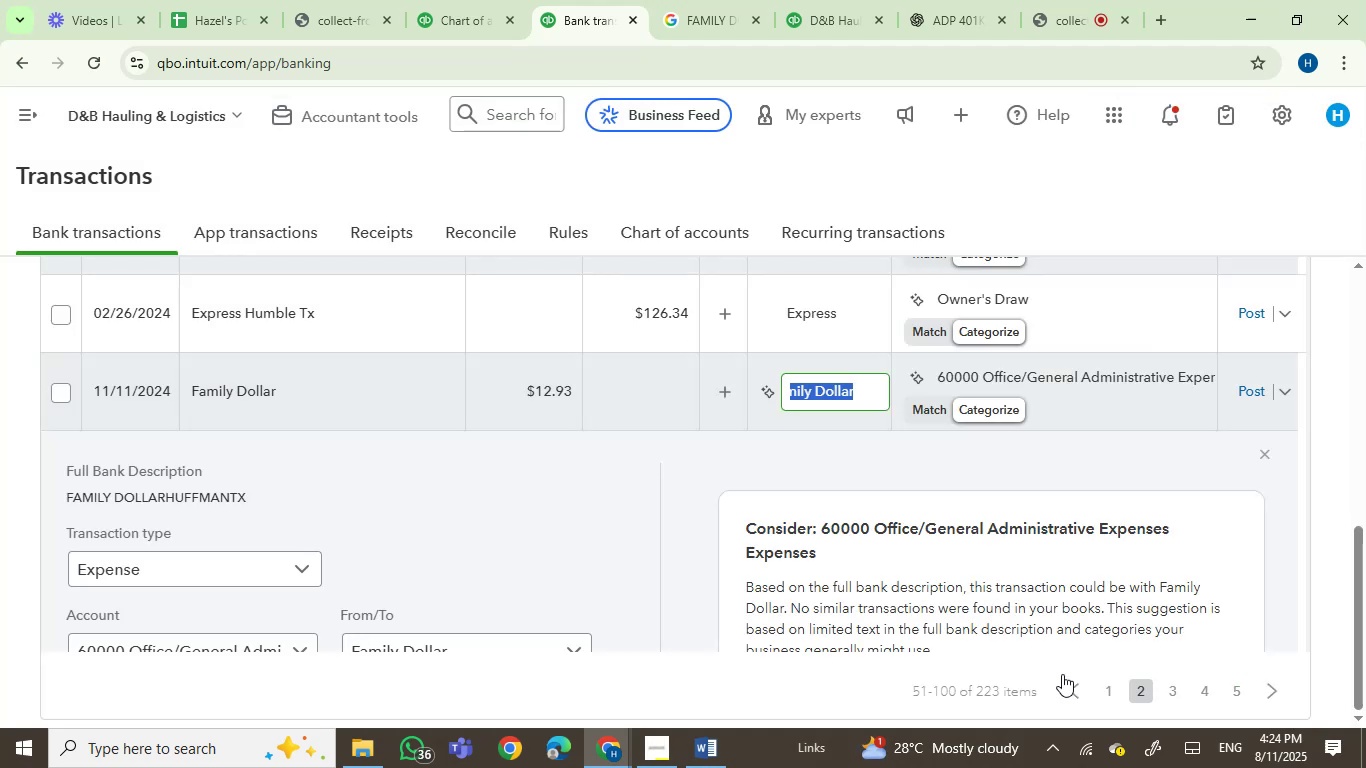 
left_click([1022, 370])
 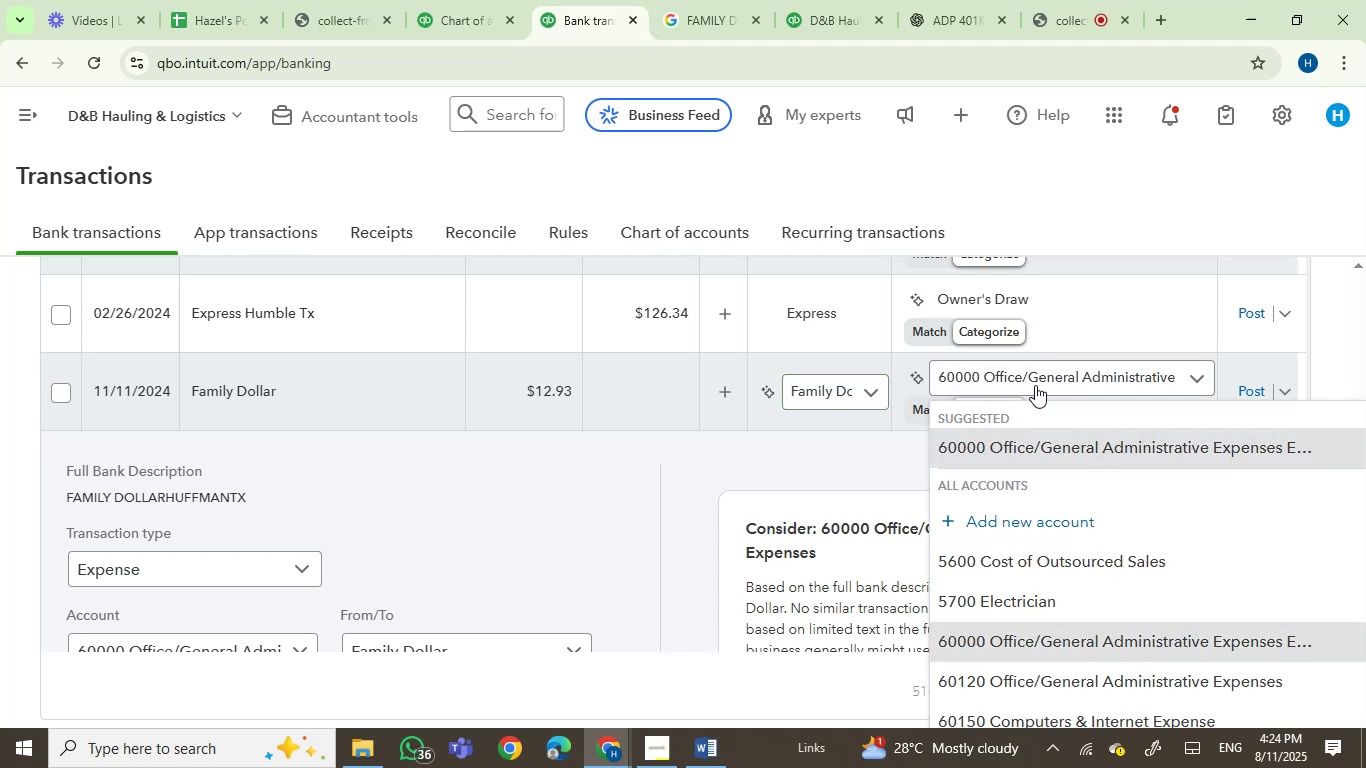 
left_click([1039, 382])
 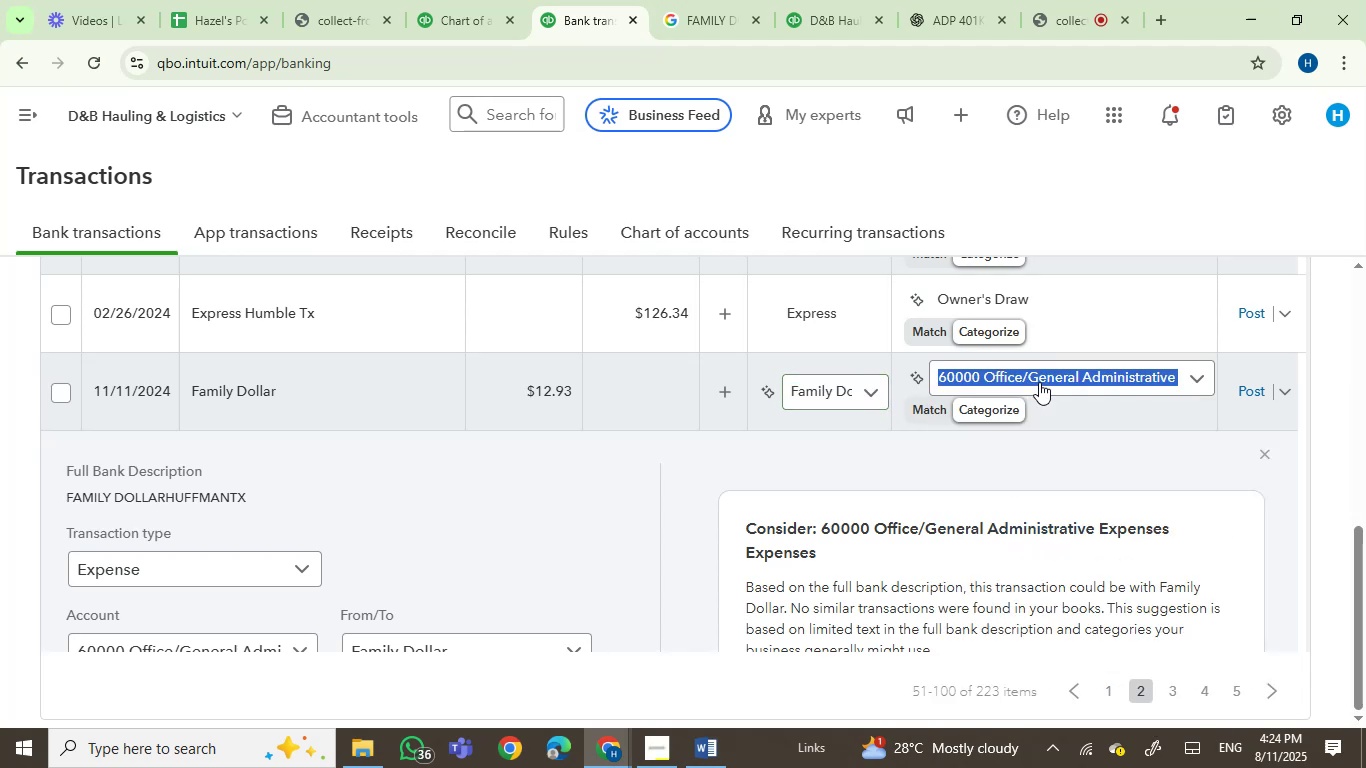 
type(meal)
 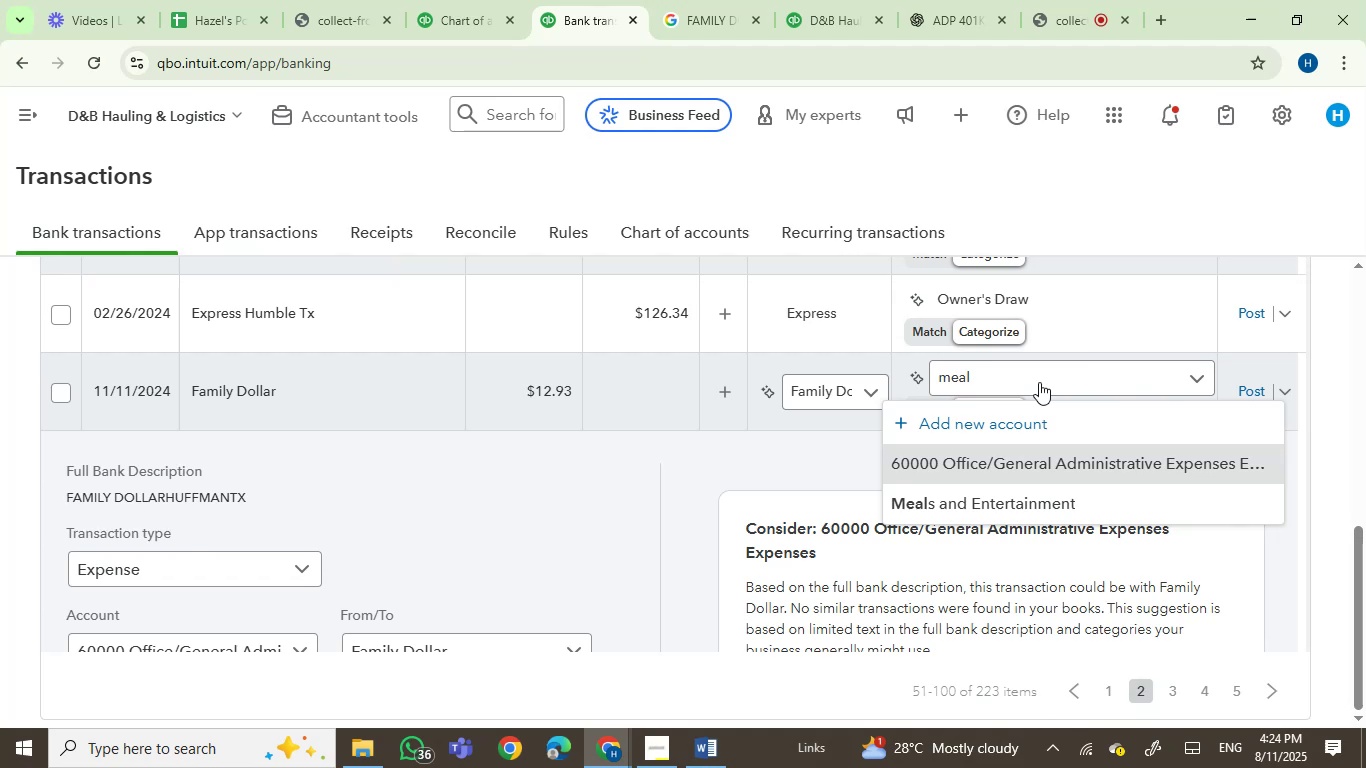 
left_click([1042, 507])
 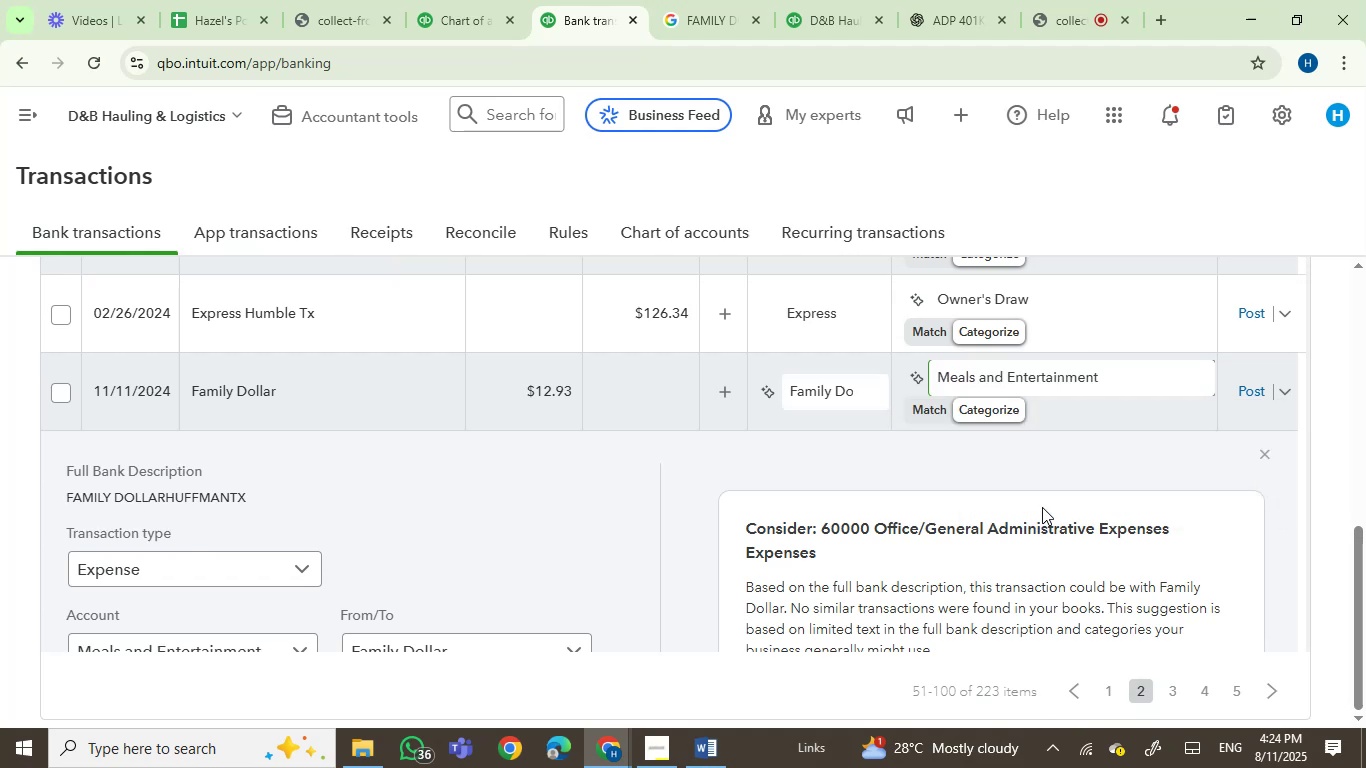 
wait(11.5)
 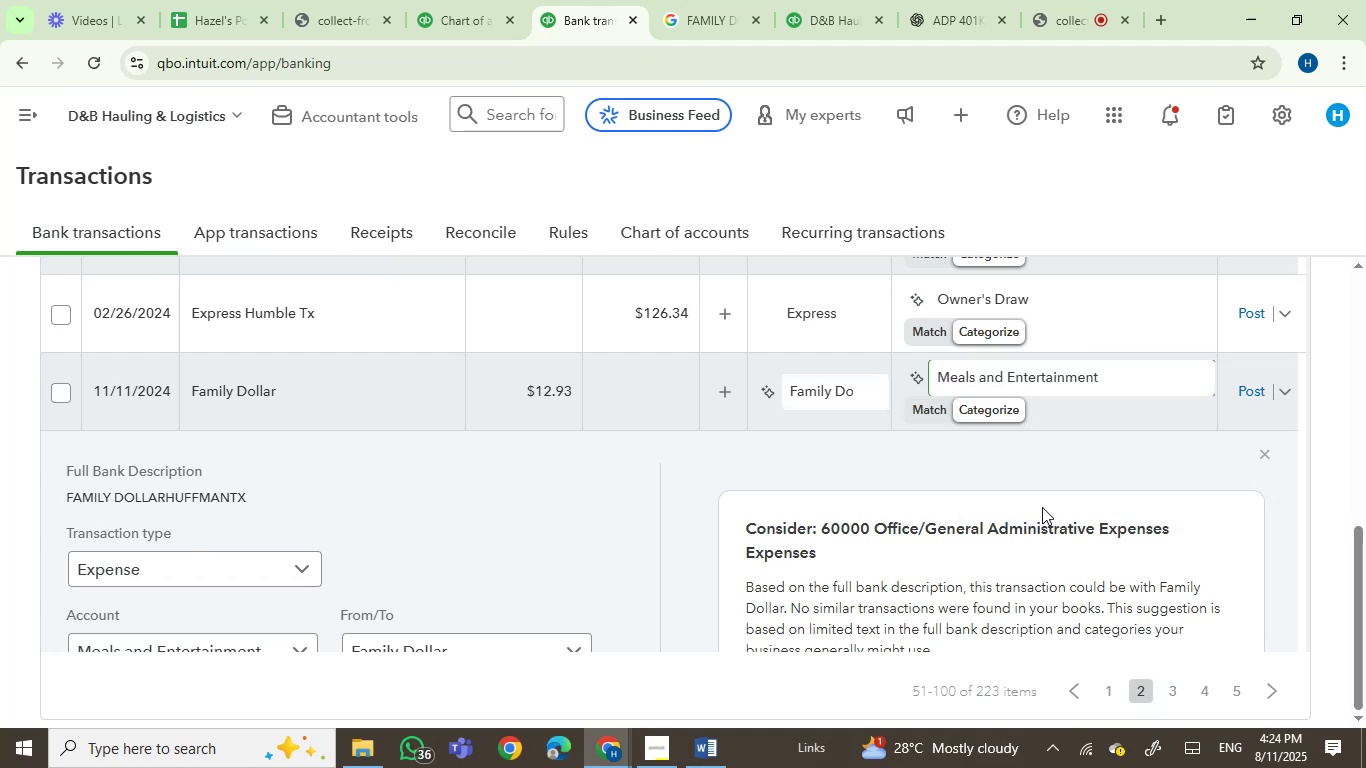 
left_click([1253, 391])
 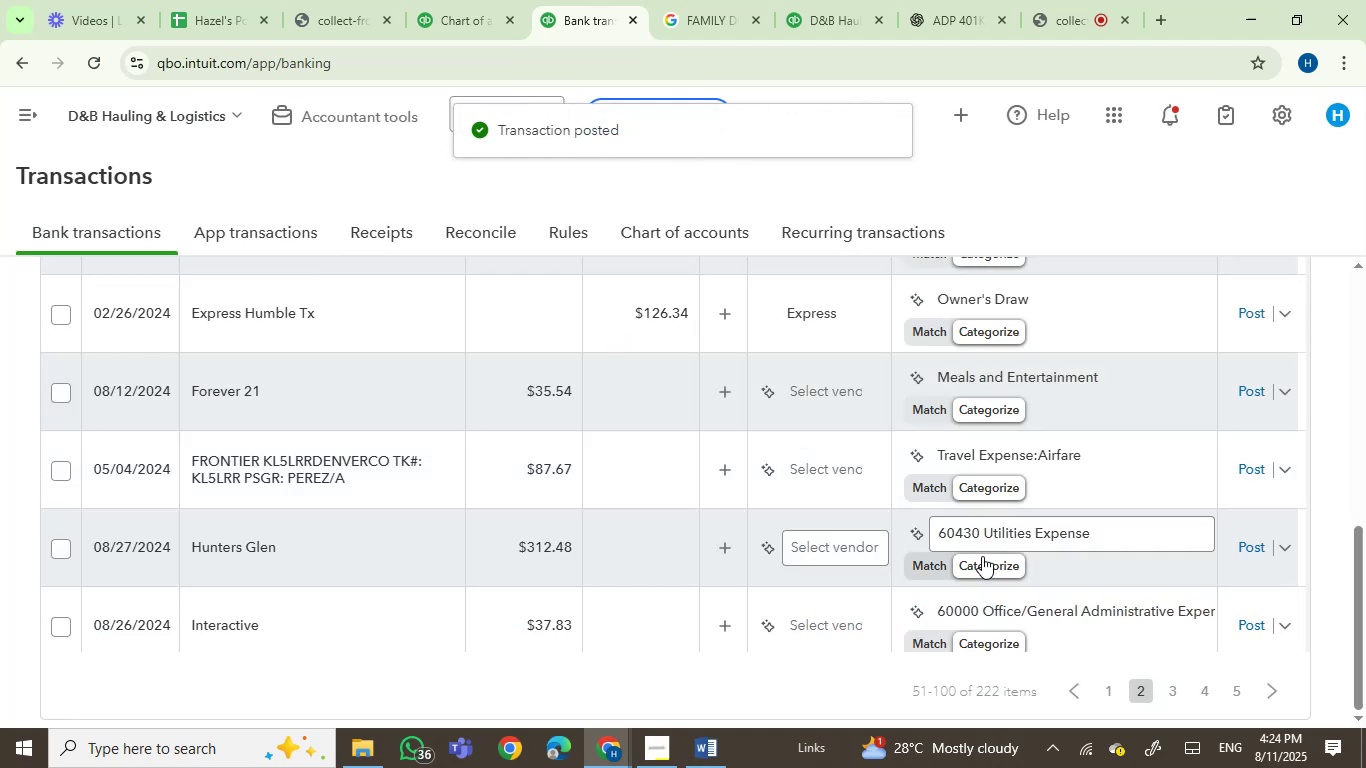 
wait(11.0)
 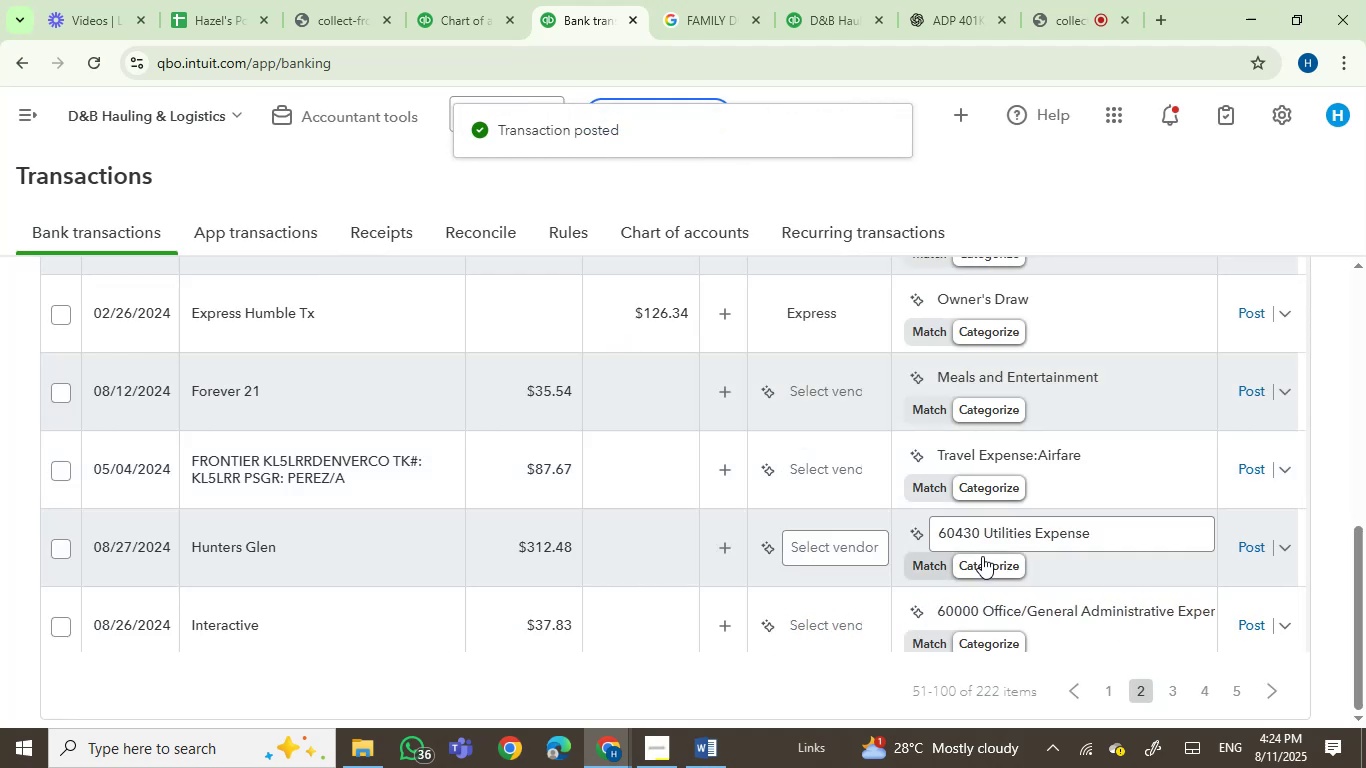 
left_click([367, 398])
 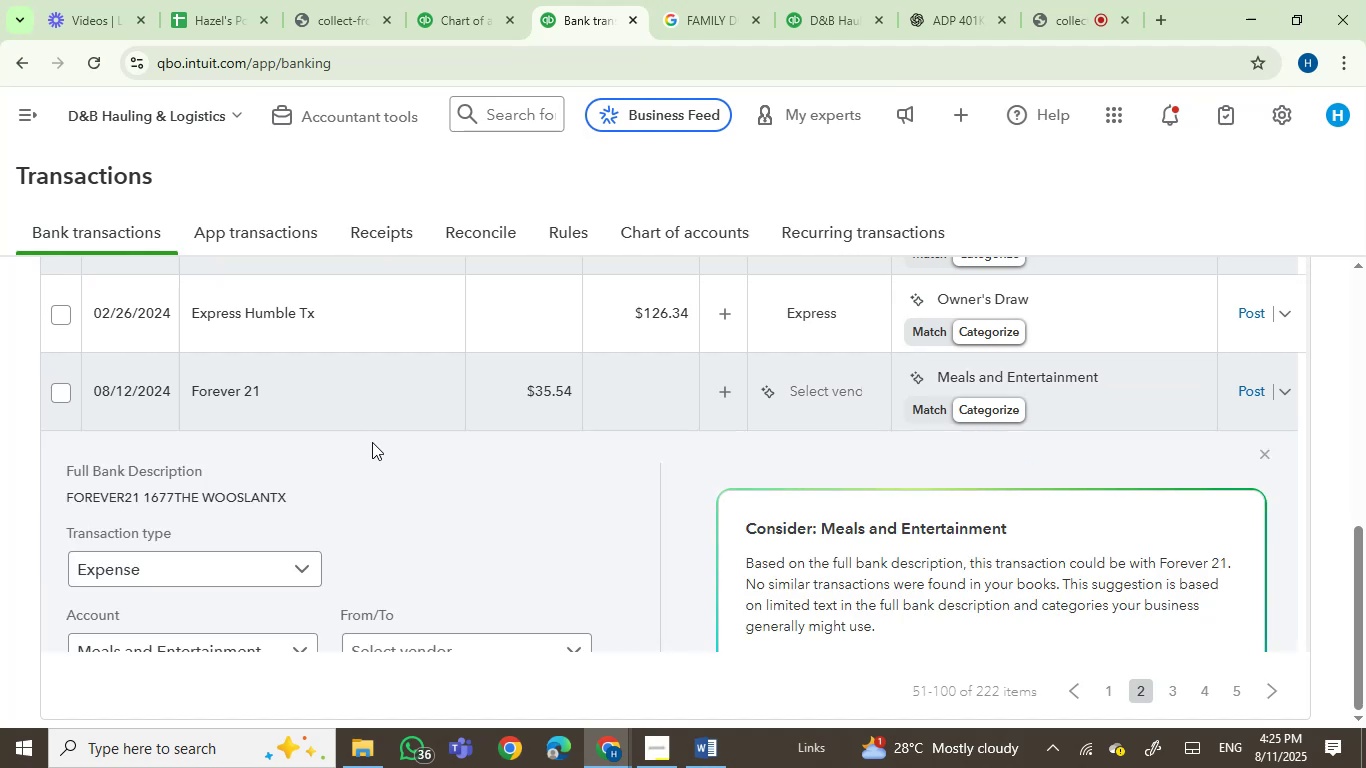 
left_click([78, 494])
 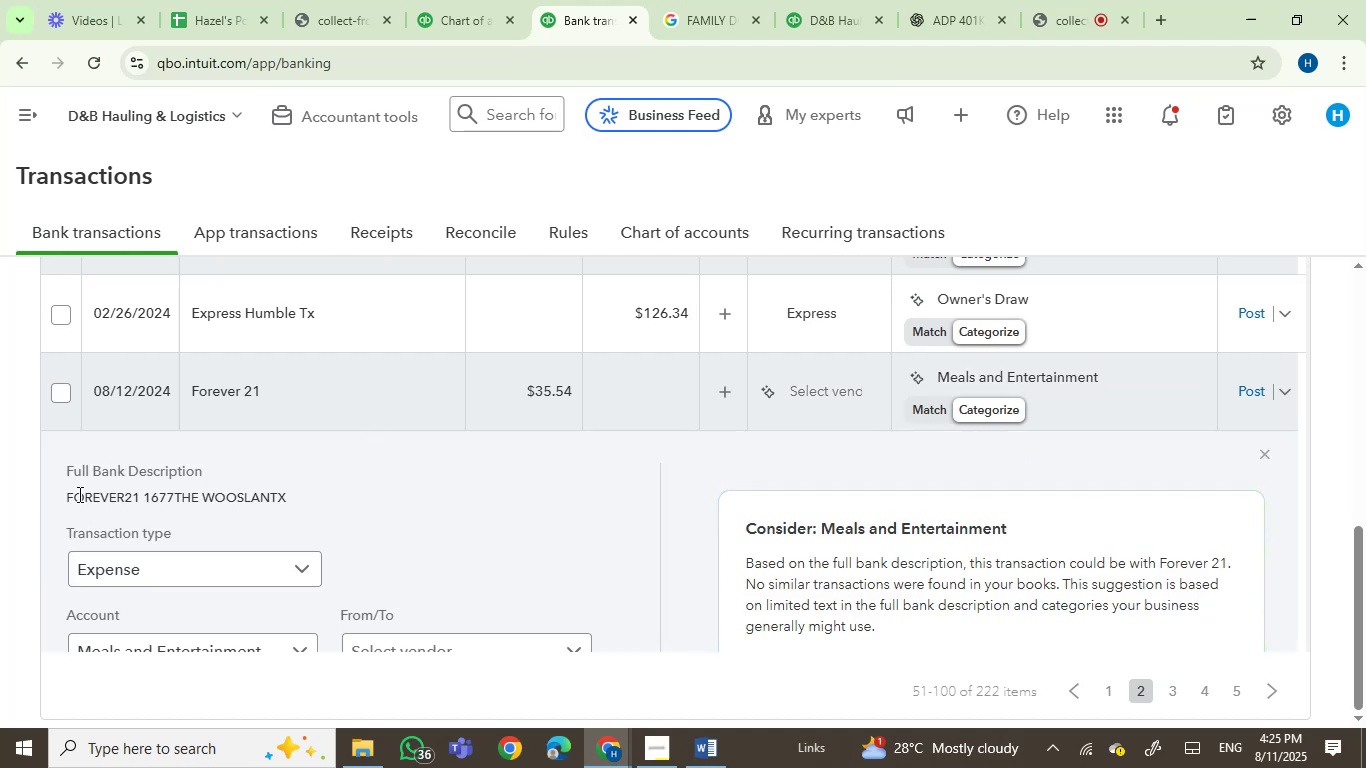 
left_click_drag(start_coordinate=[78, 494], to_coordinate=[291, 506])
 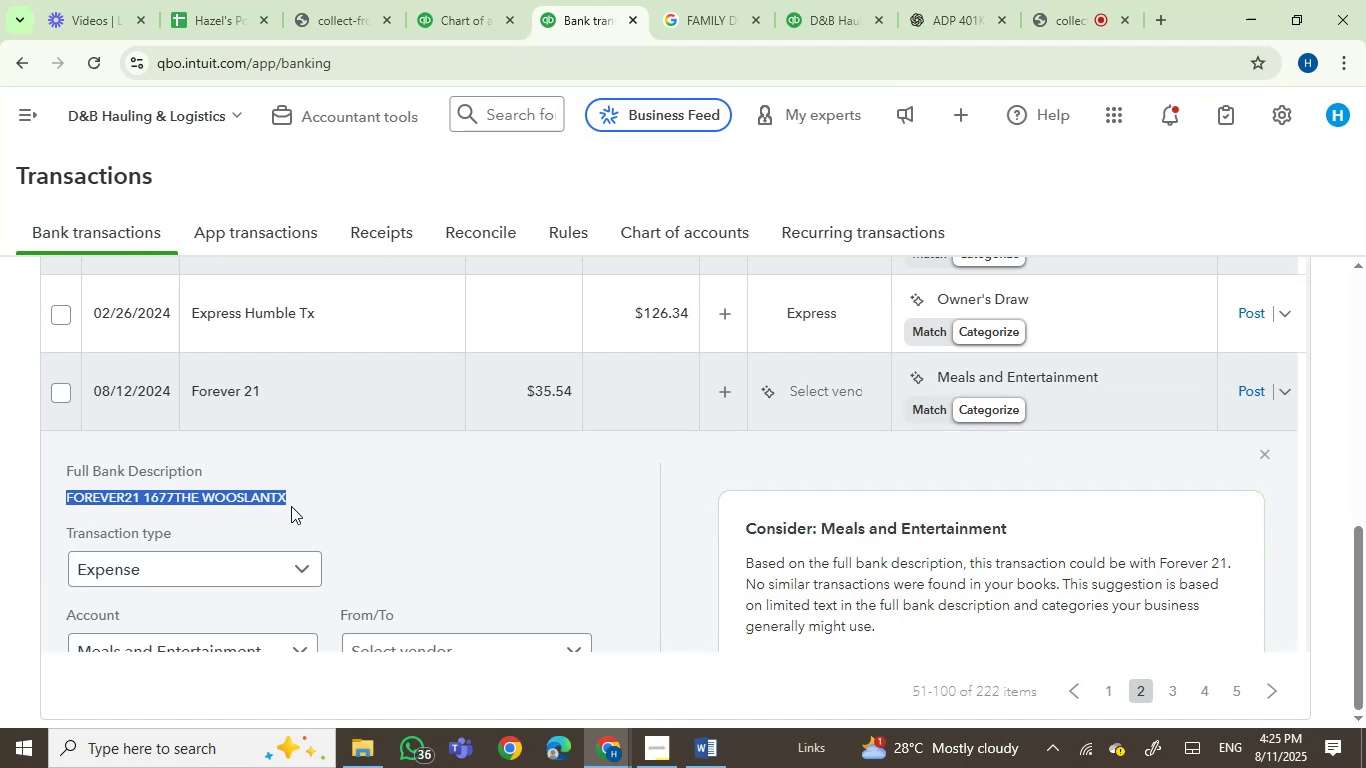 
key(Control+C)
 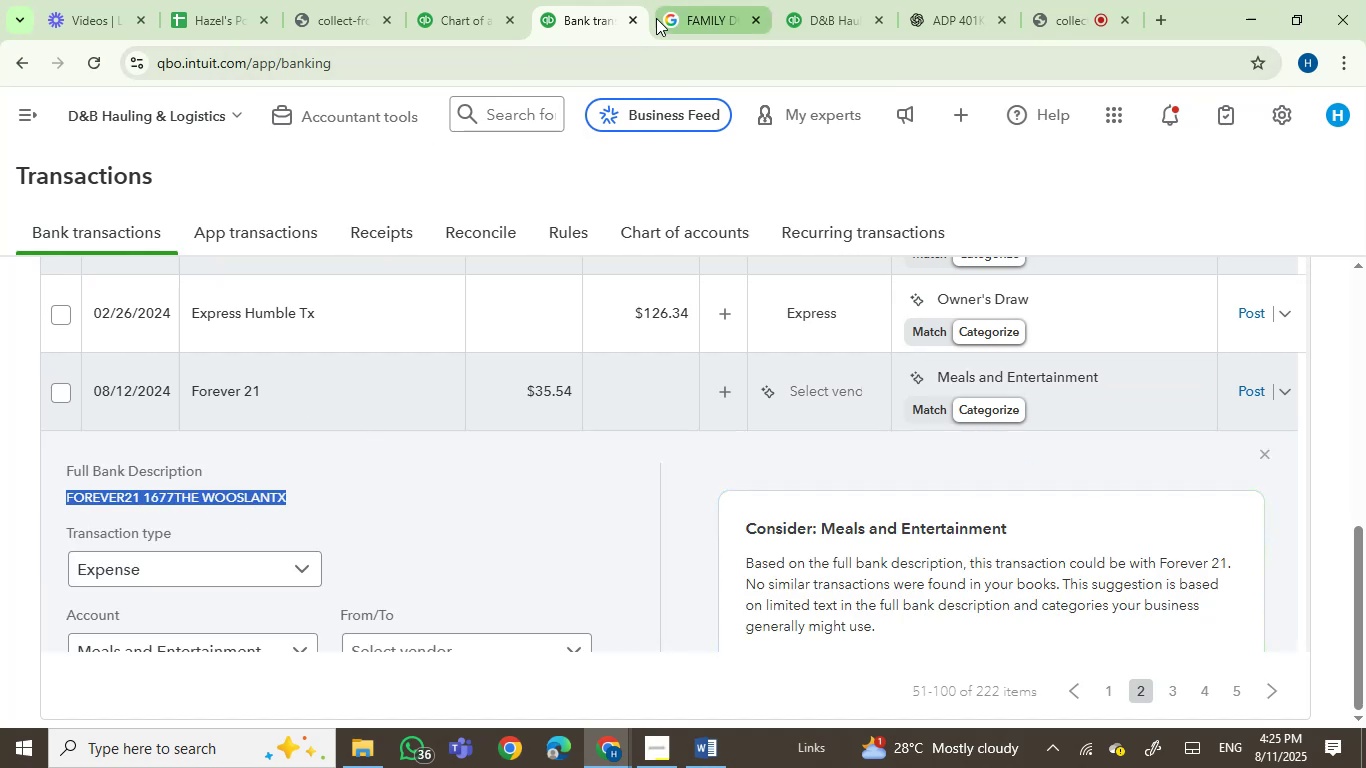 
left_click([686, 12])
 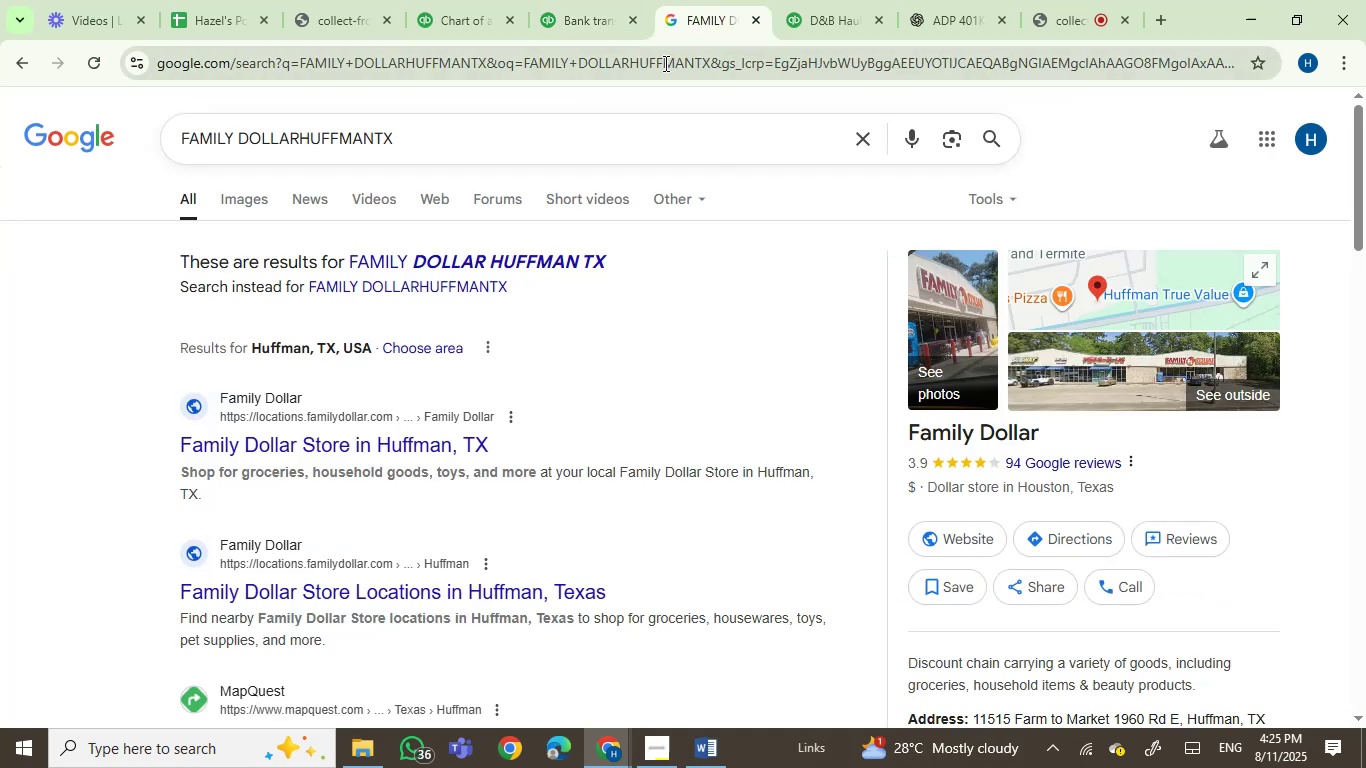 
left_click([664, 63])
 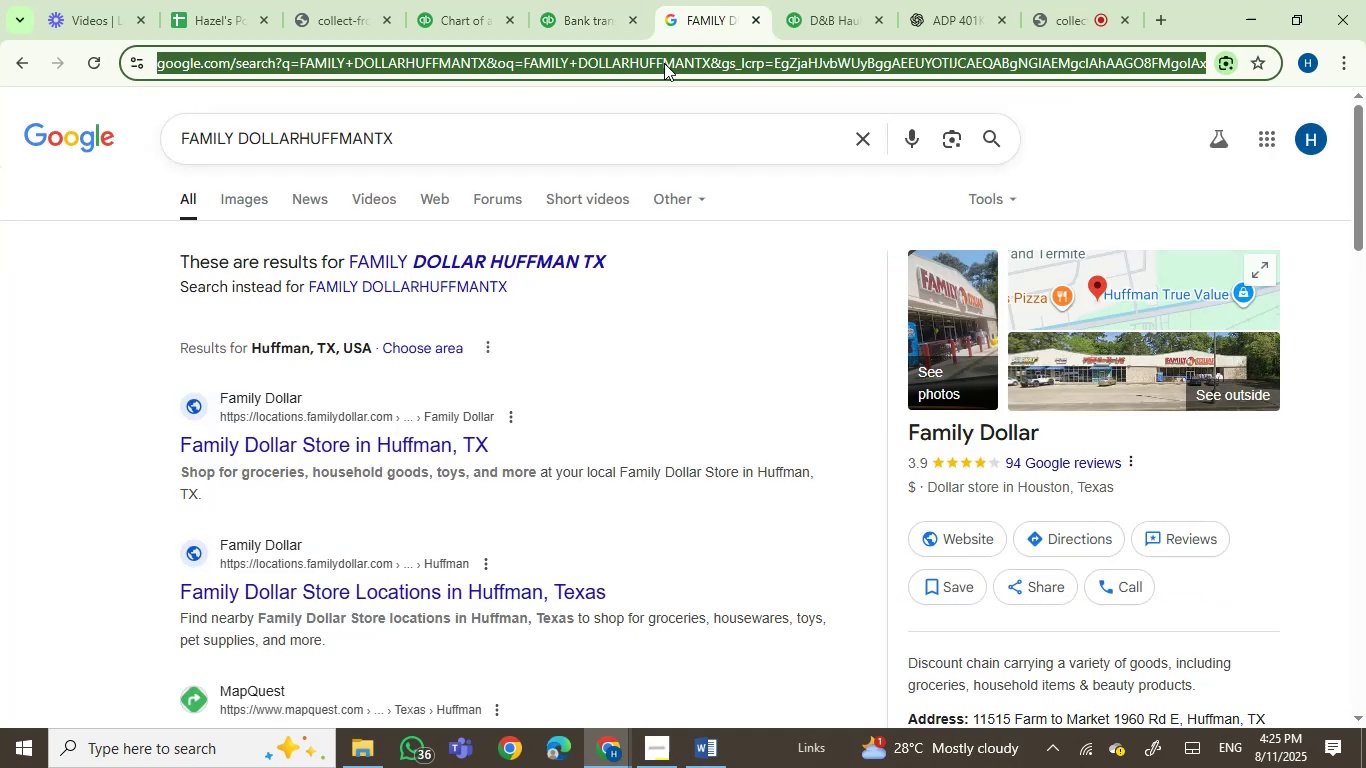 
key(Control+V)
 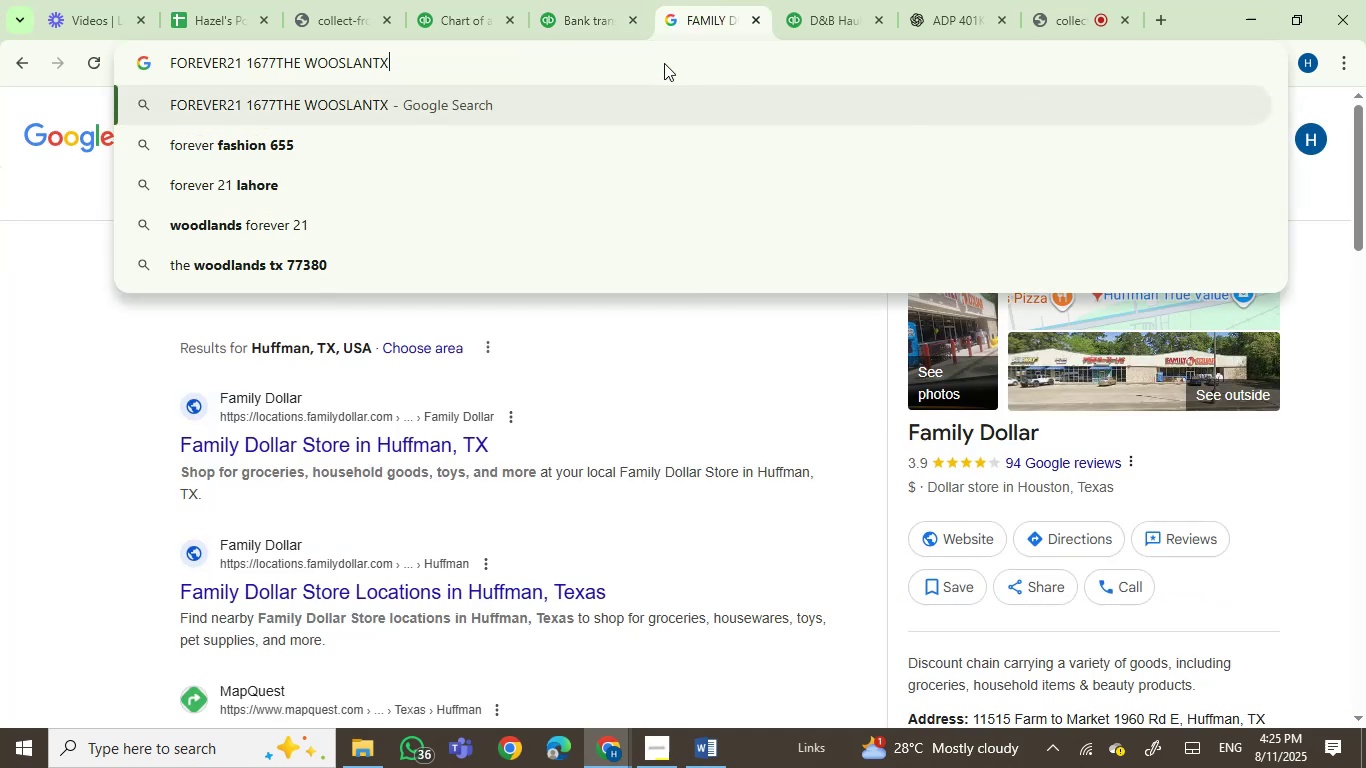 
key(Enter)
 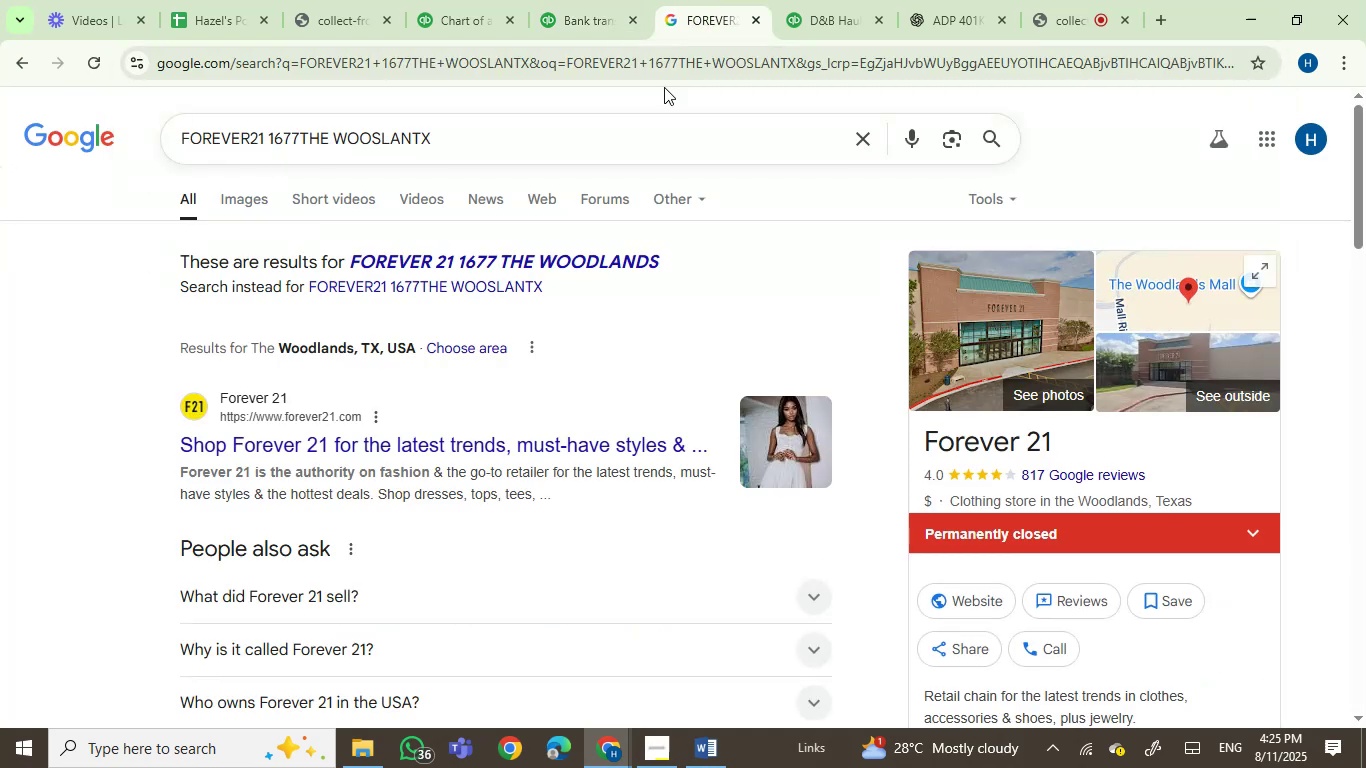 
wait(12.24)
 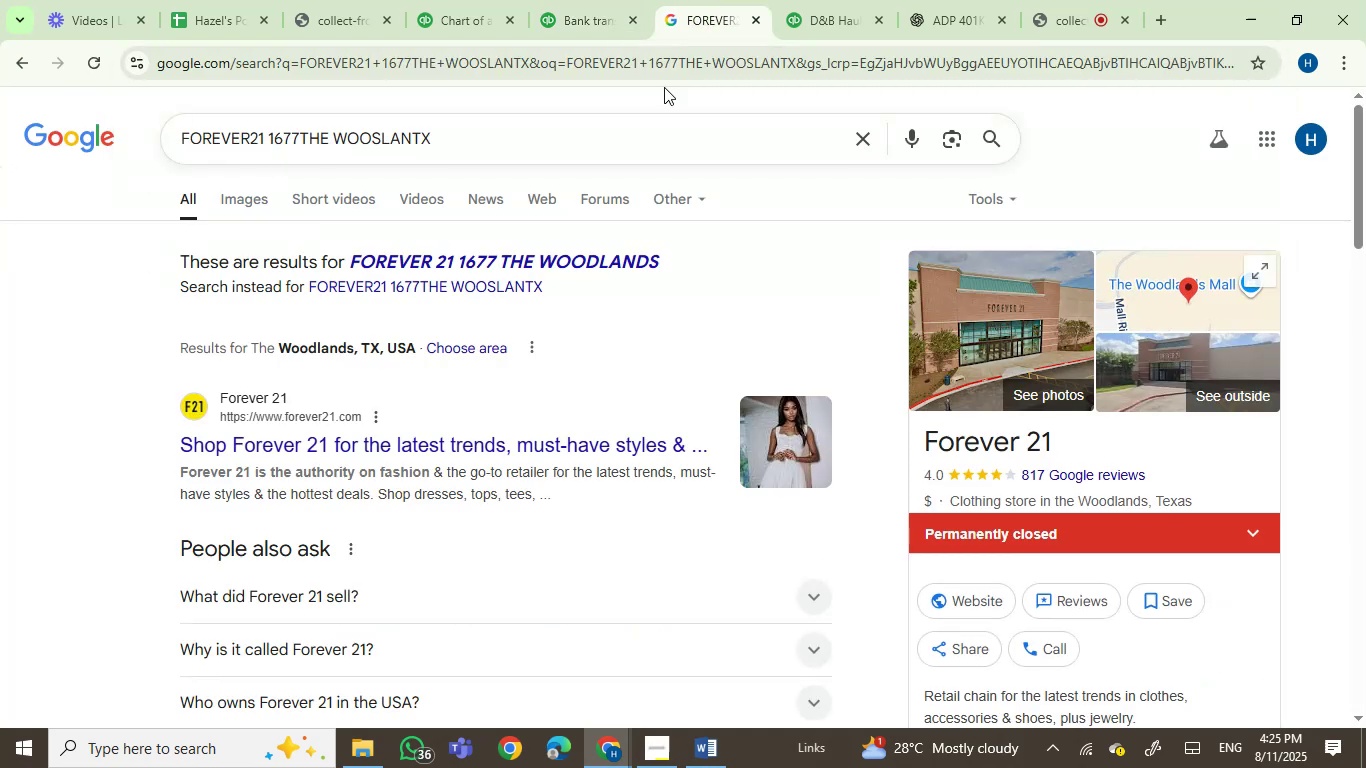 
scroll: coordinate [521, 439], scroll_direction: up, amount: 2.0
 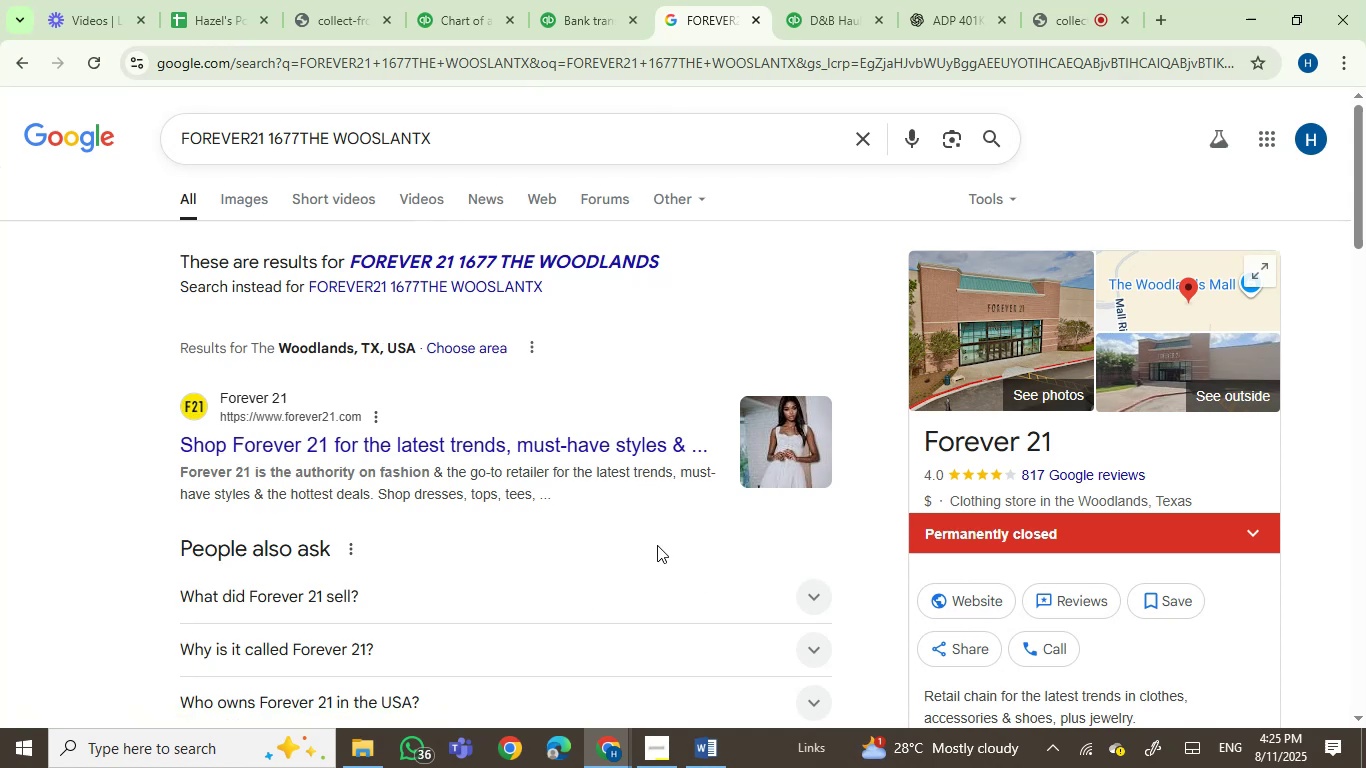 
wait(6.93)
 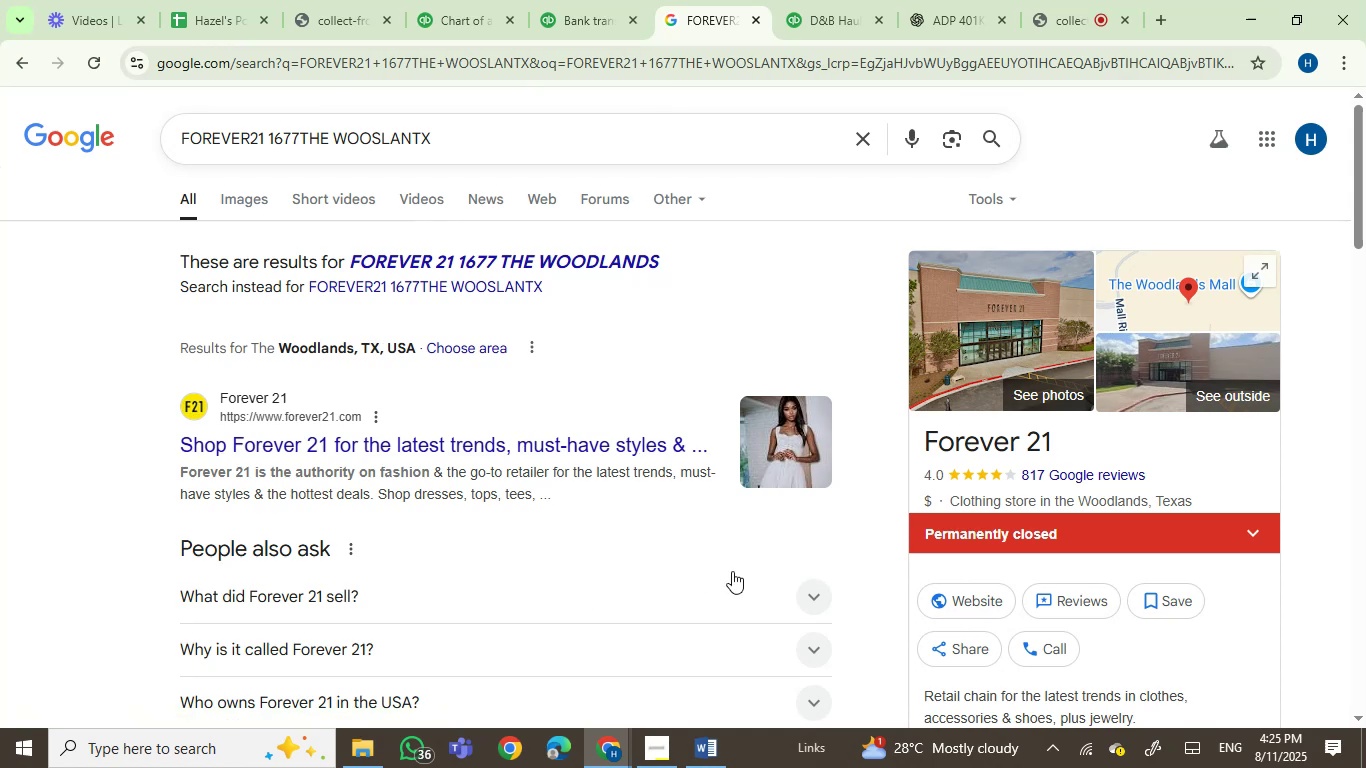 
left_click([585, 7])
 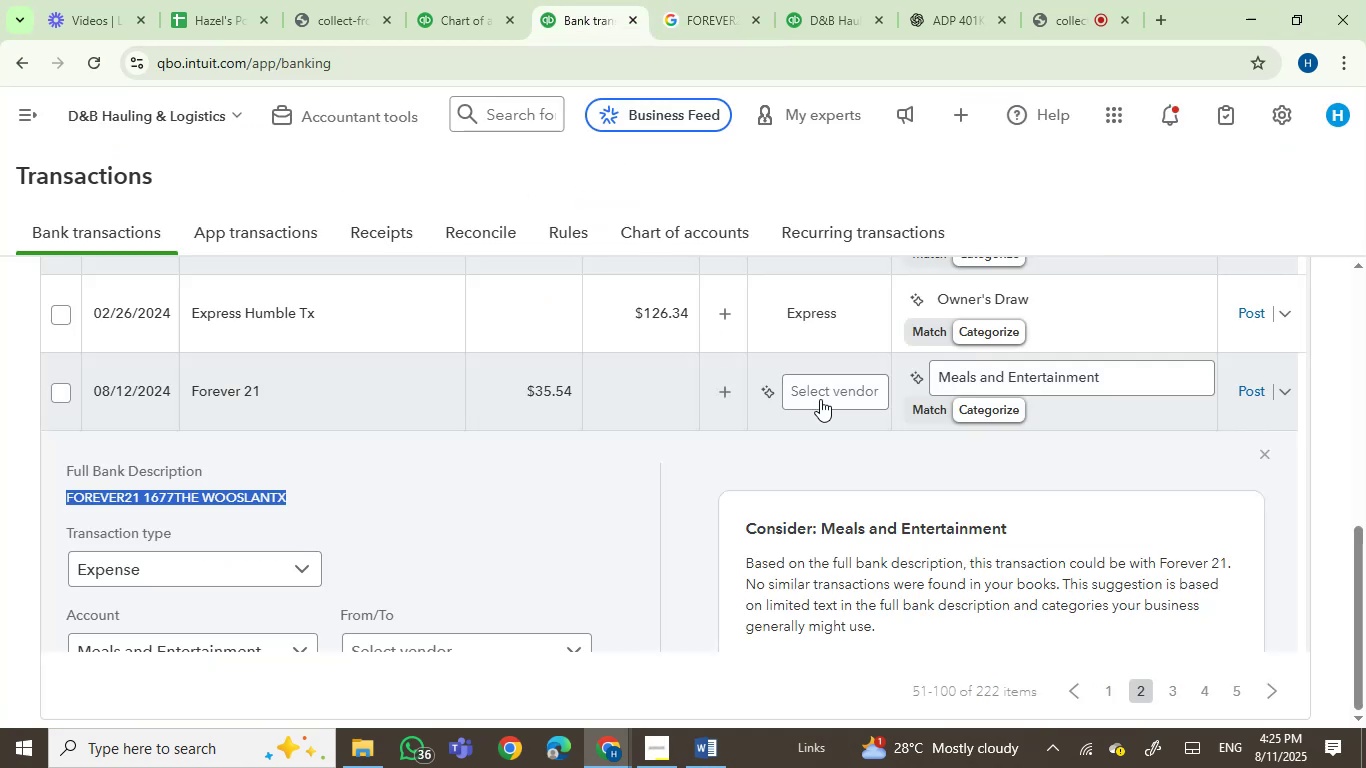 
left_click([820, 396])
 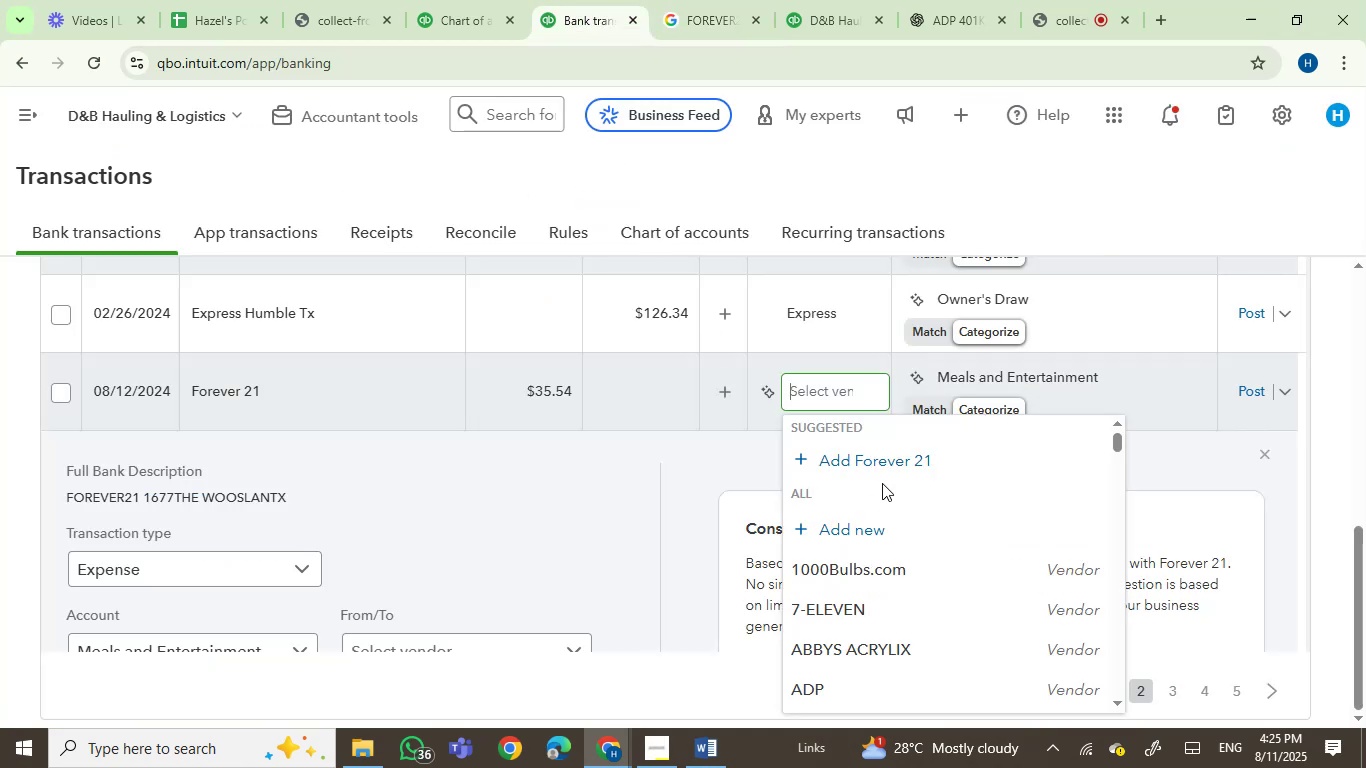 
left_click([884, 465])
 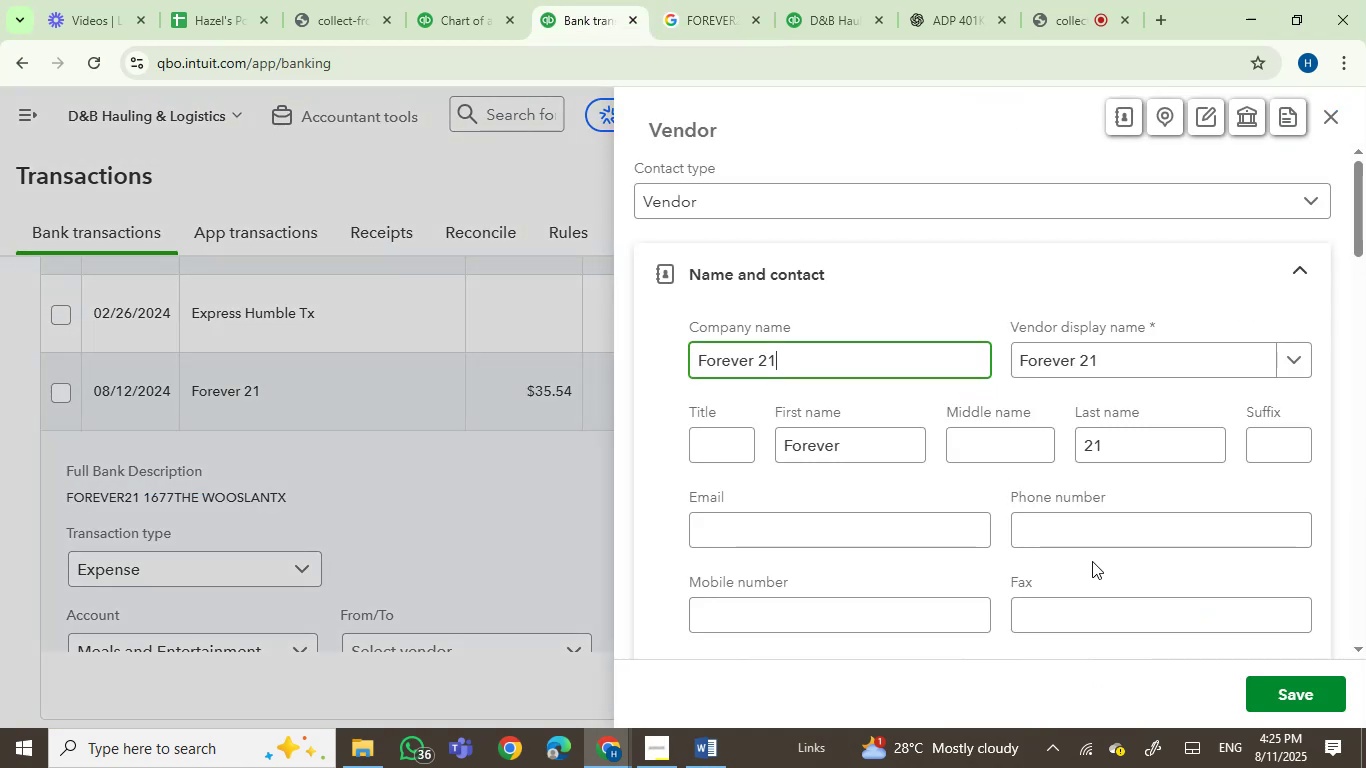 
left_click([1264, 691])
 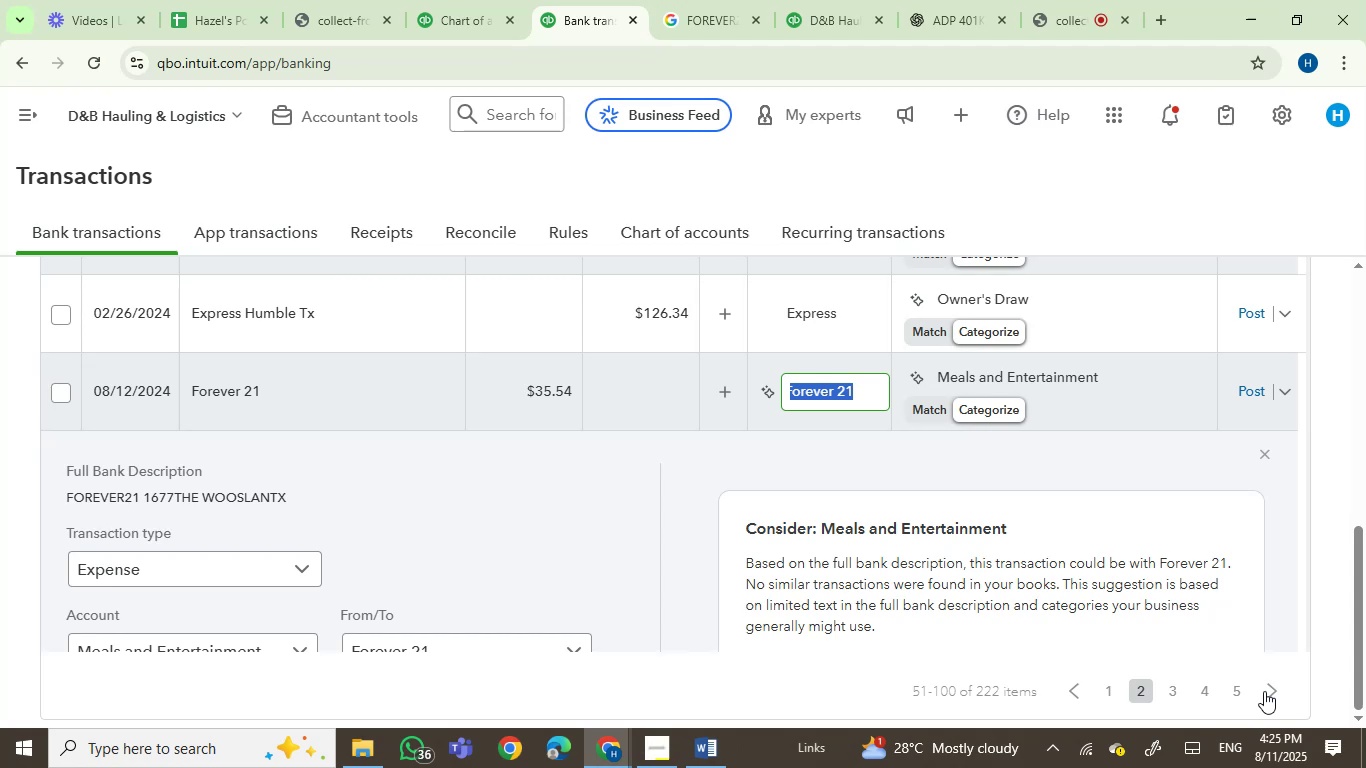 
wait(10.37)
 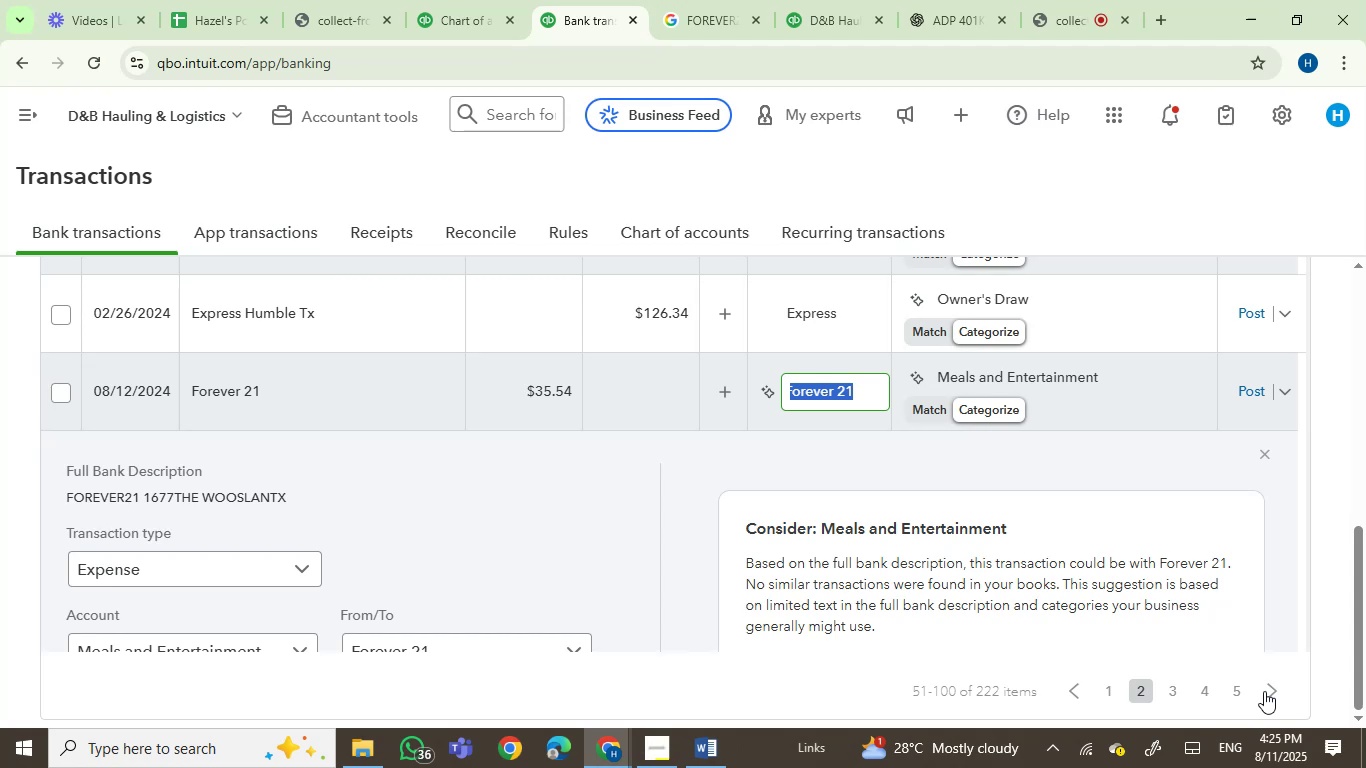 
left_click([1010, 375])
 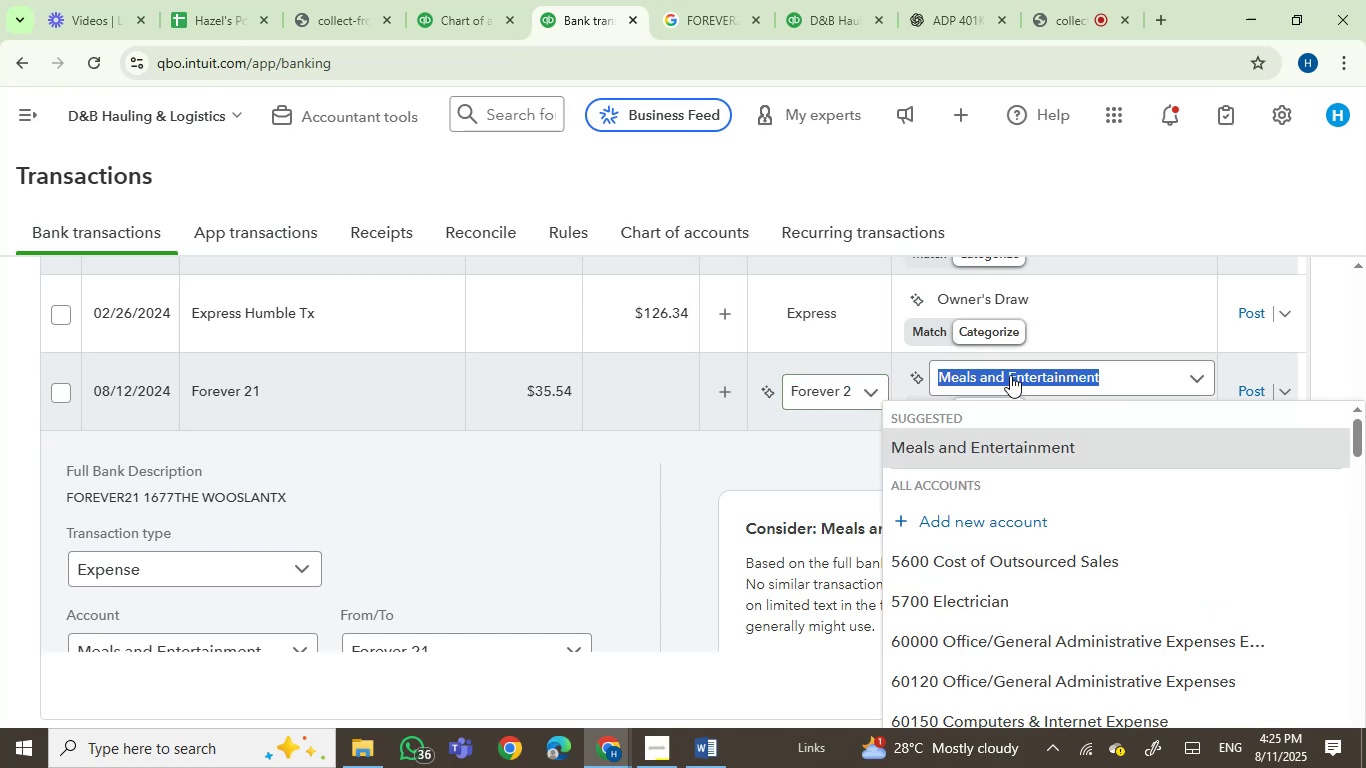 
type(owner)
 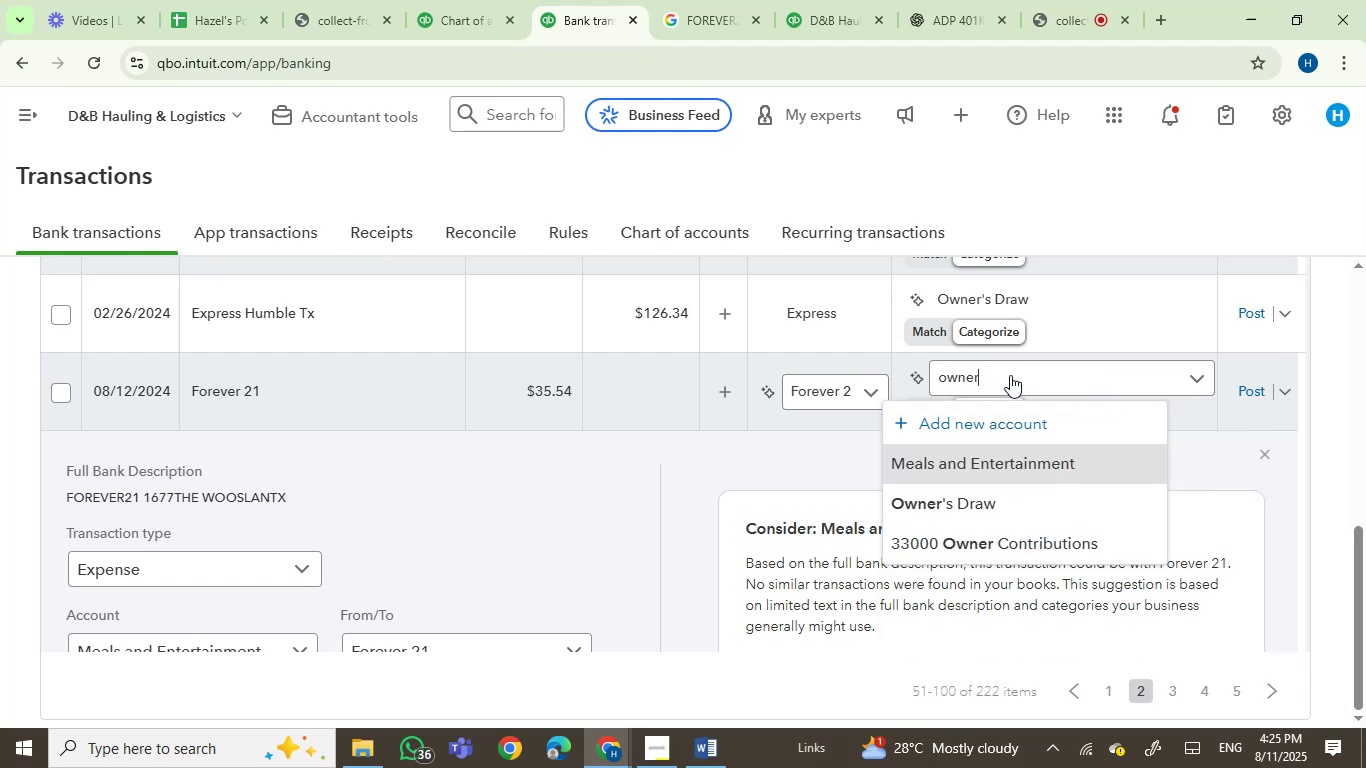 
wait(6.33)
 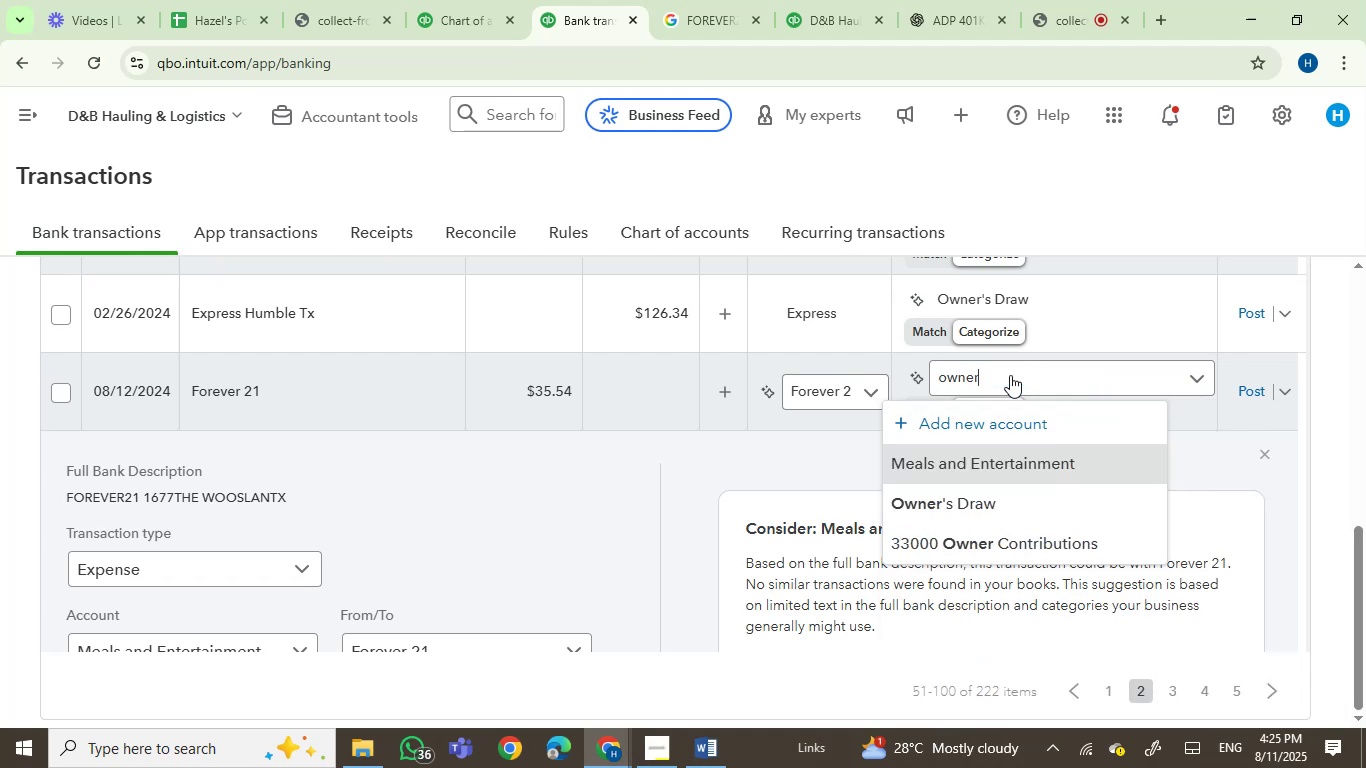 
left_click([944, 503])
 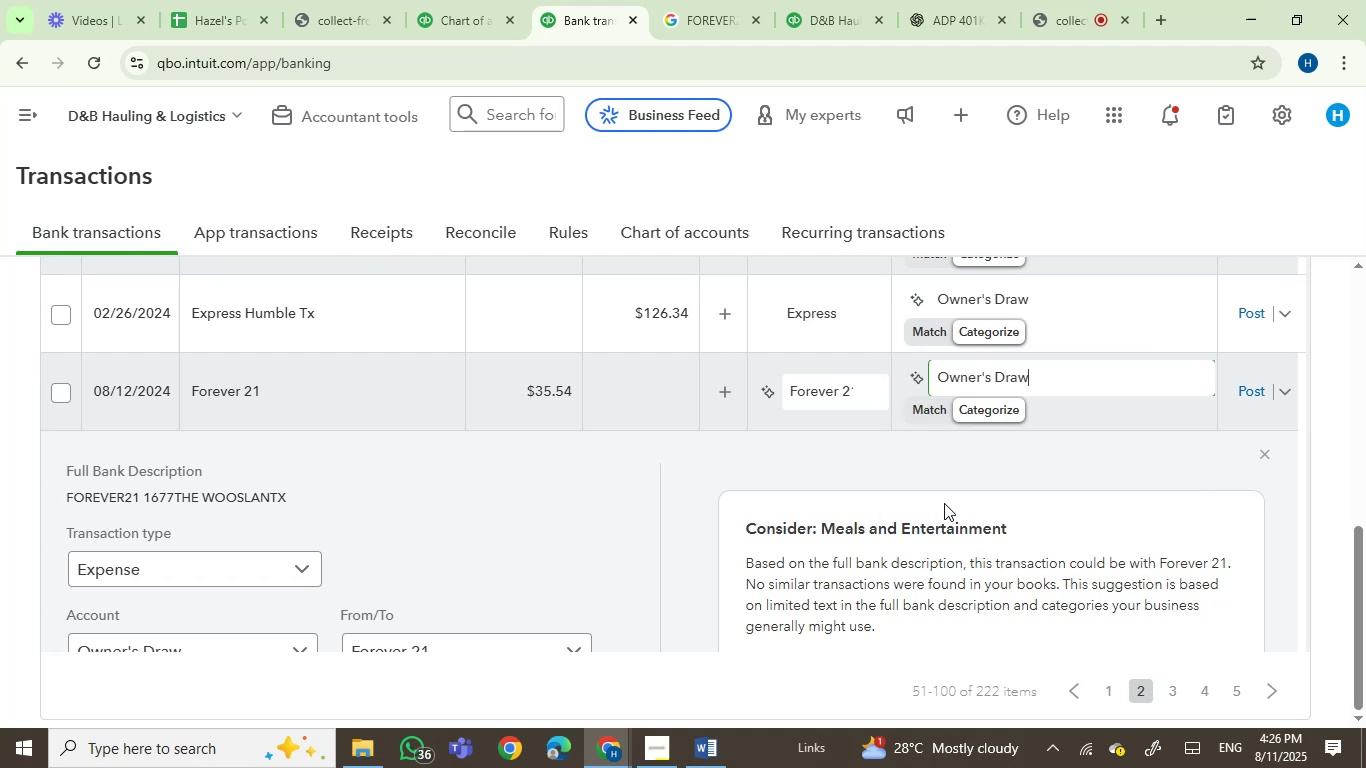 
wait(6.55)
 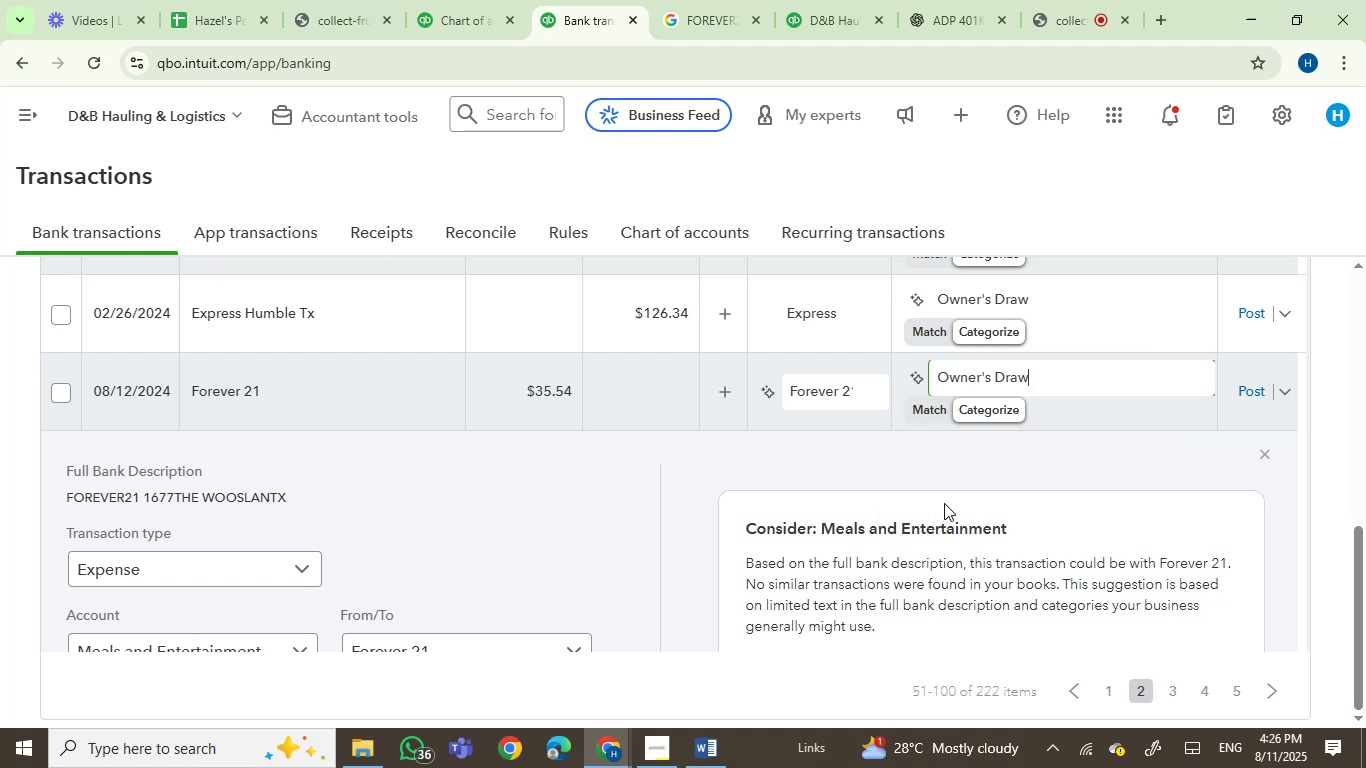 
left_click([1251, 388])
 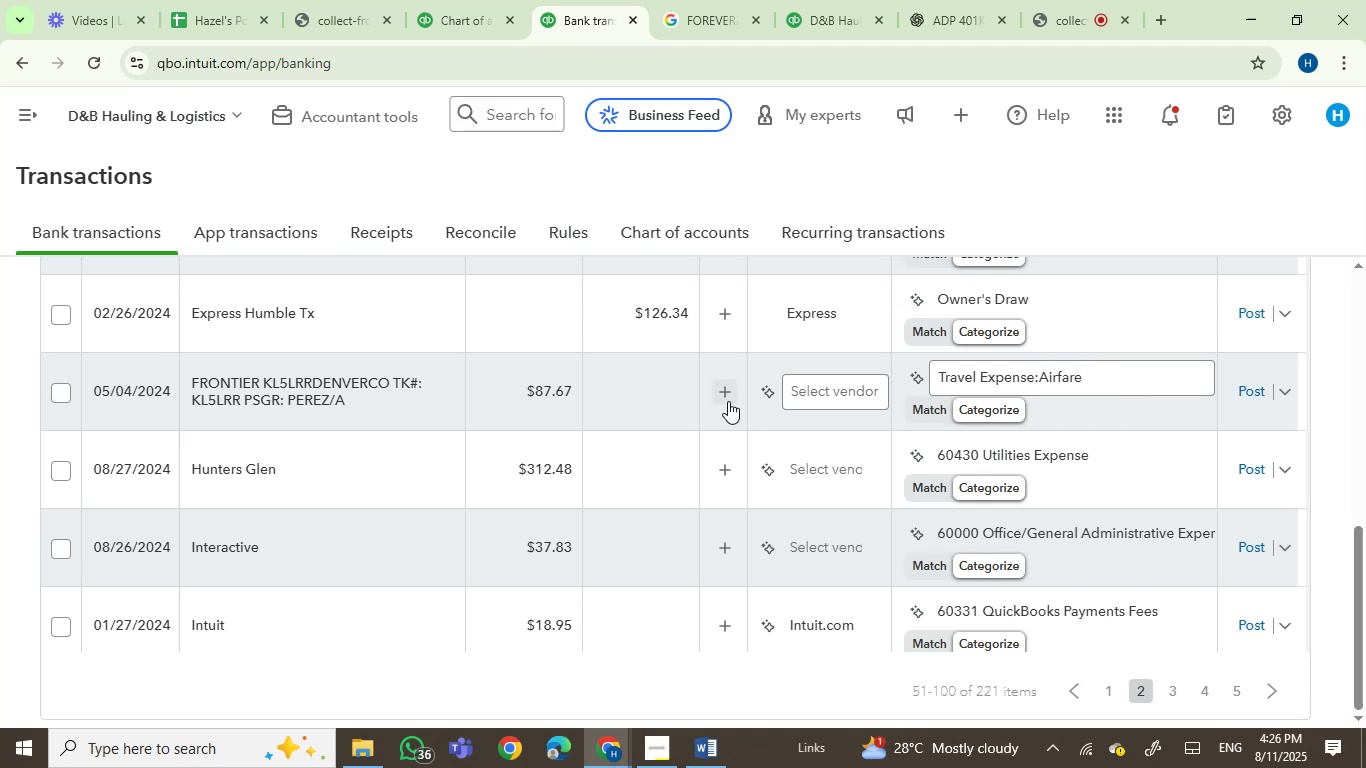 
wait(15.24)
 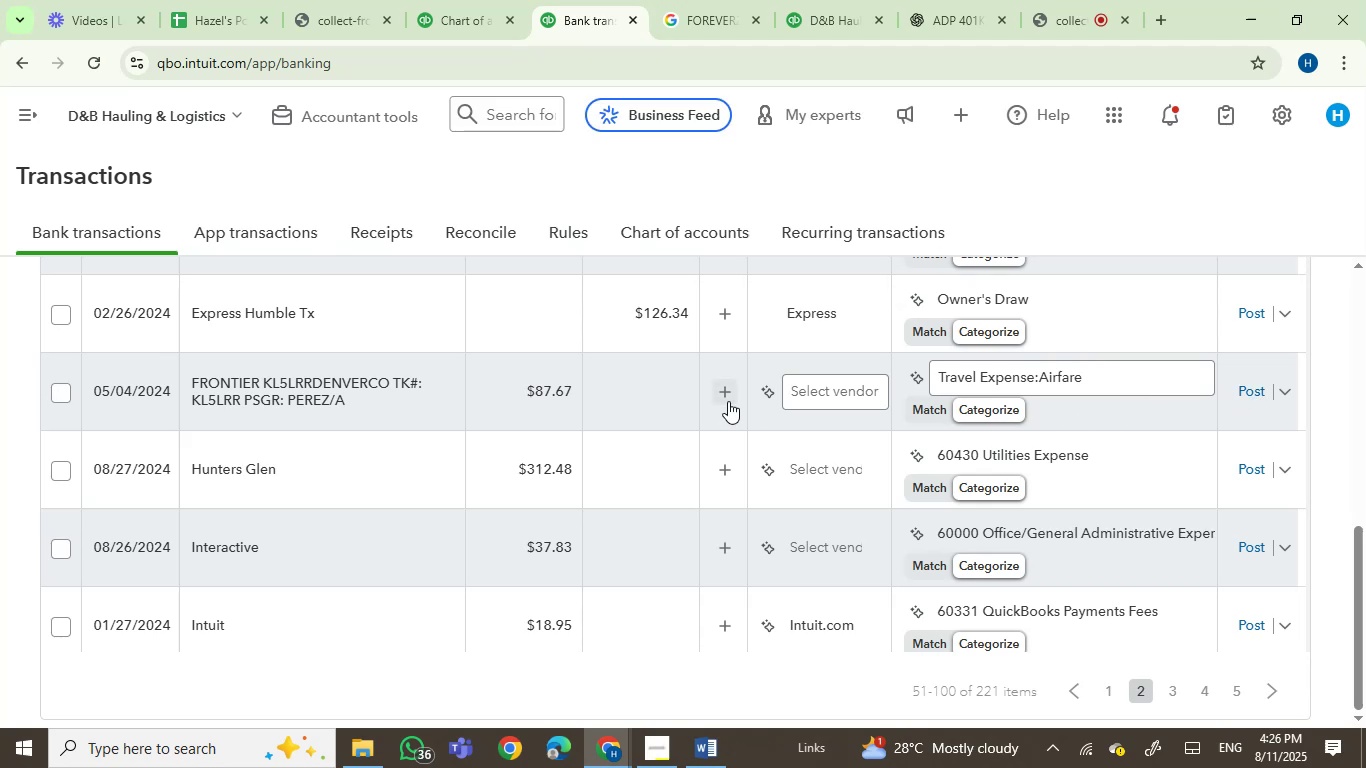 
mouse_move([279, 456])
 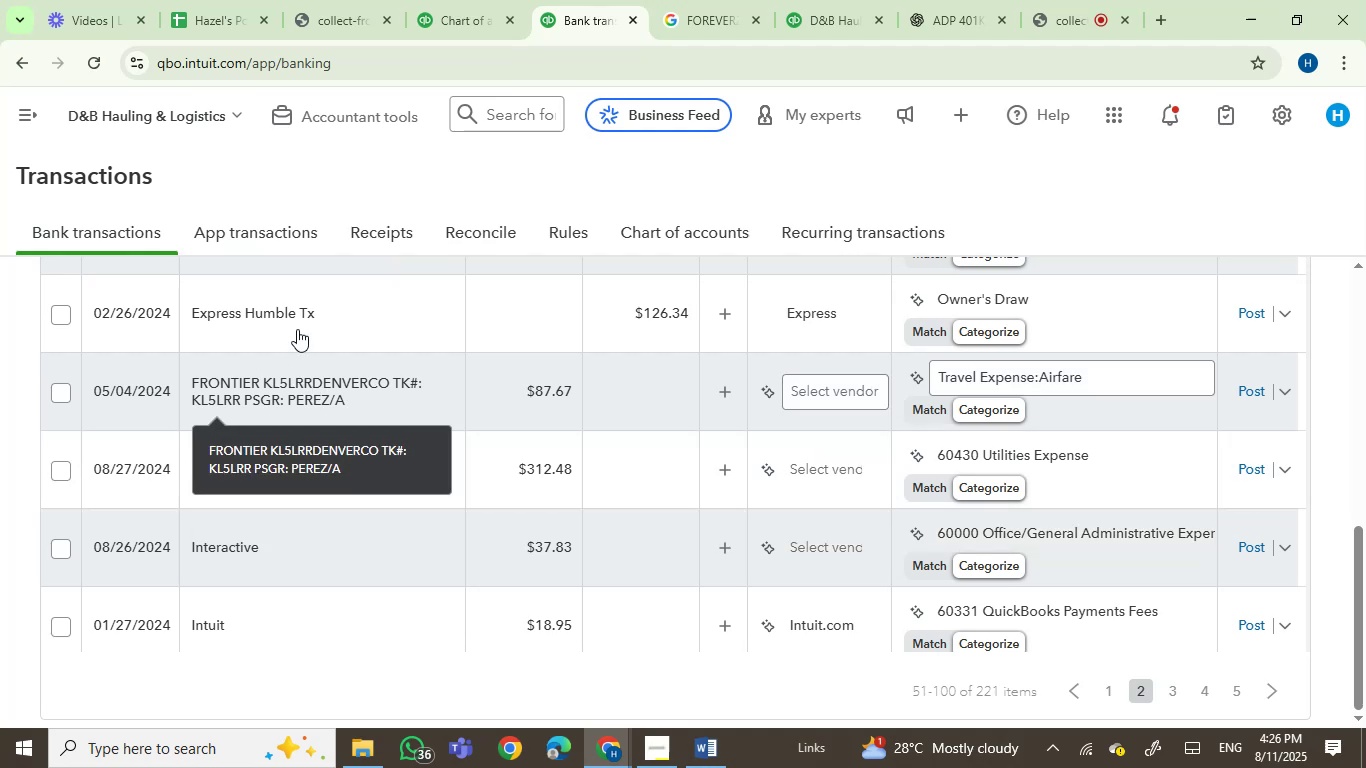 
left_click([301, 319])
 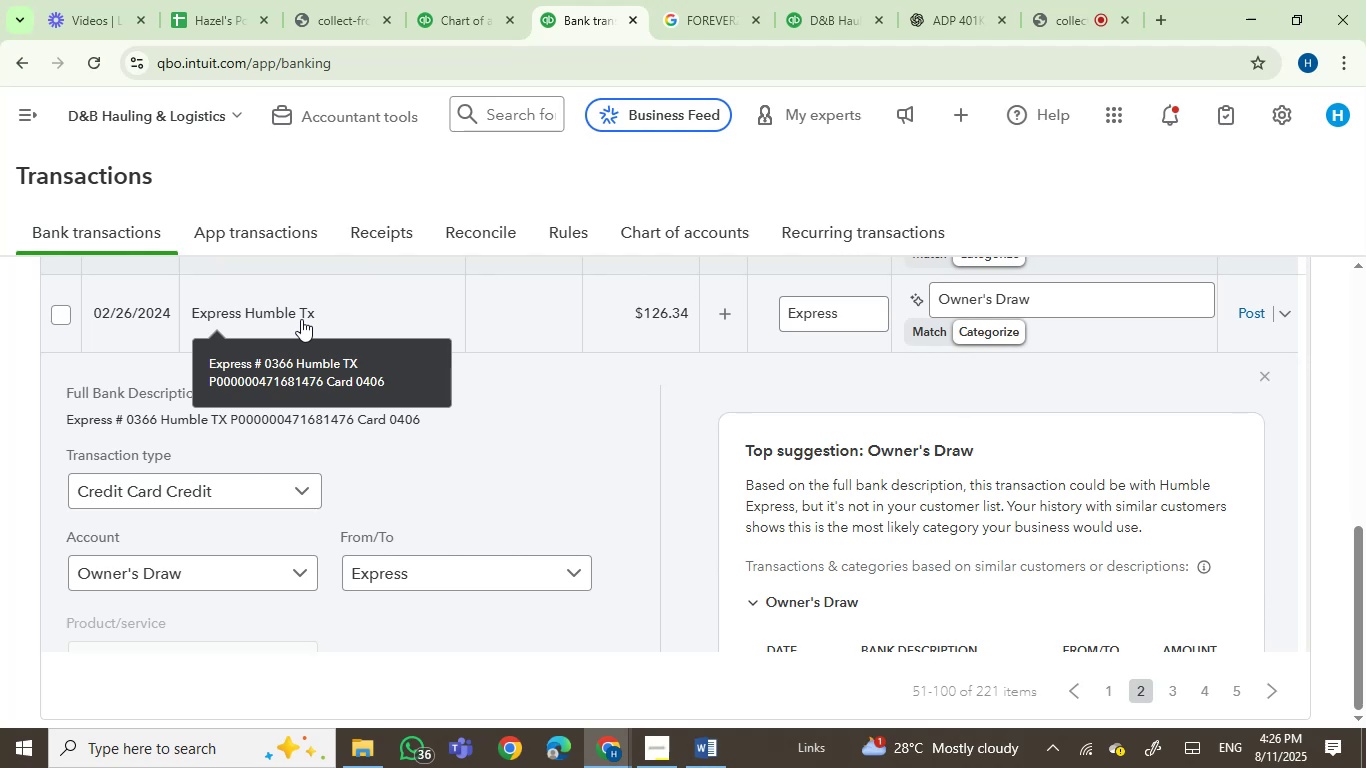 
wait(12.67)
 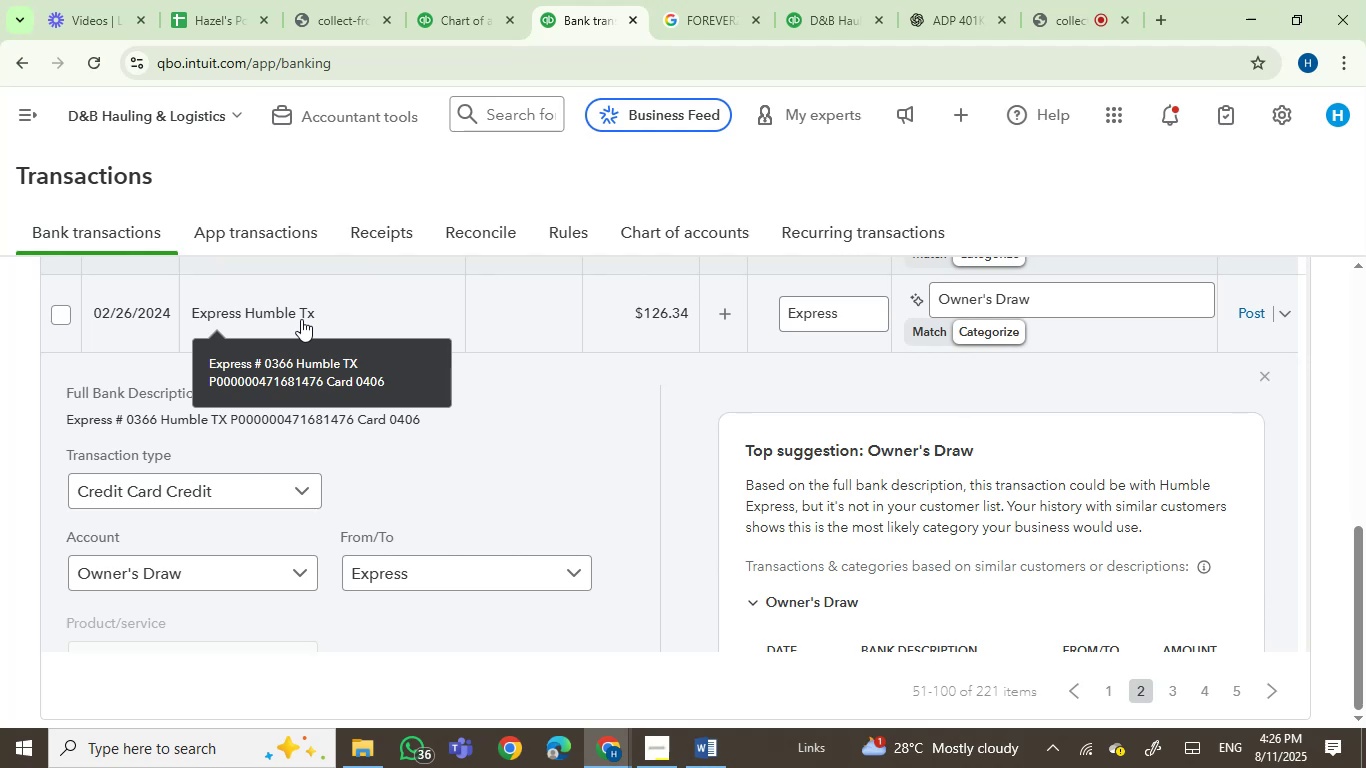 
left_click([704, 22])
 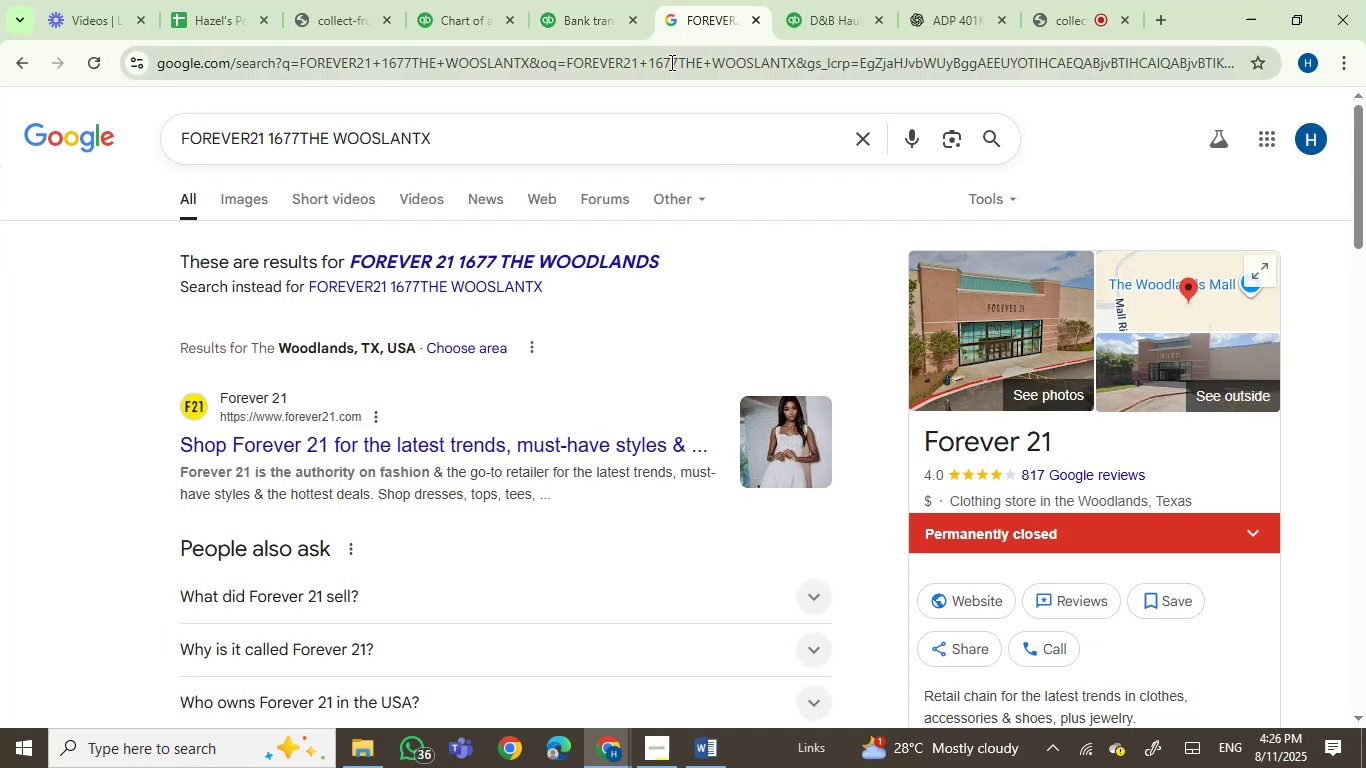 
double_click([670, 62])
 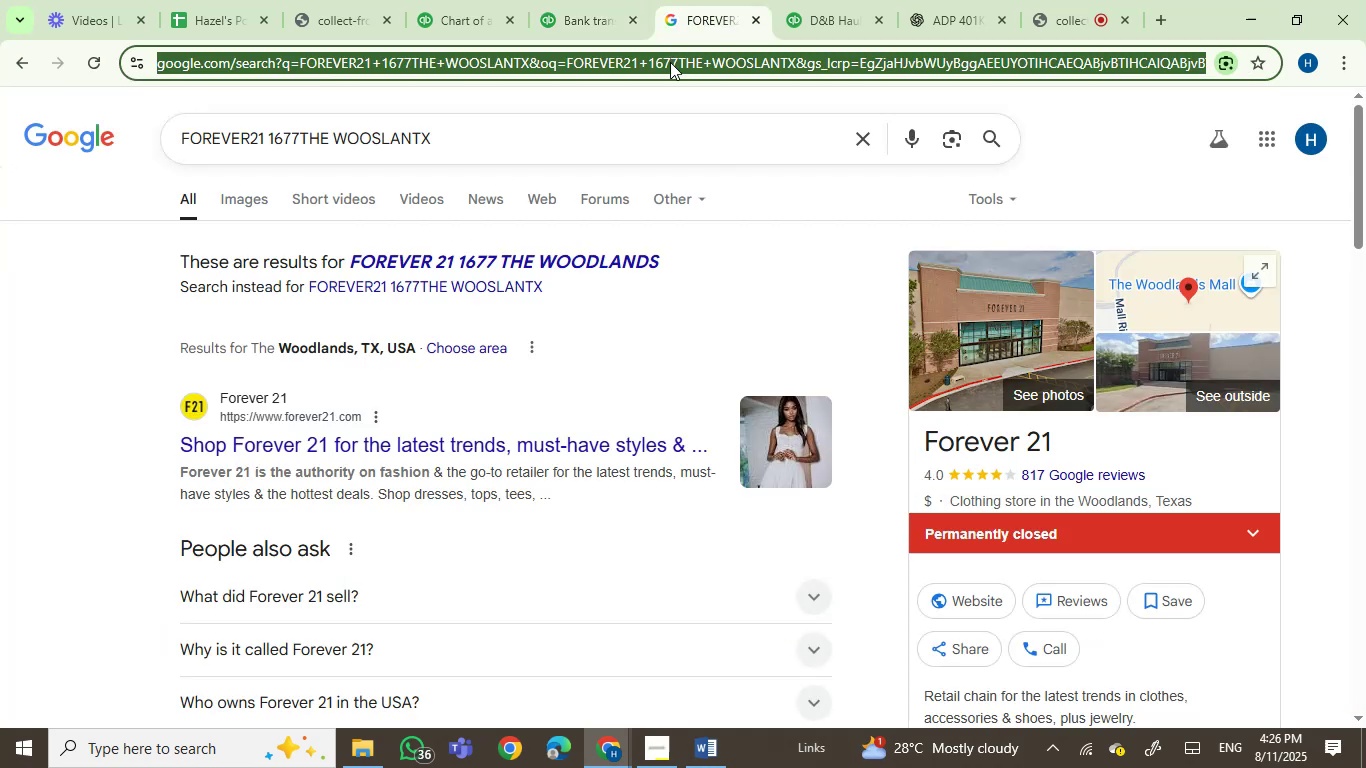 
key(Control+Space)
 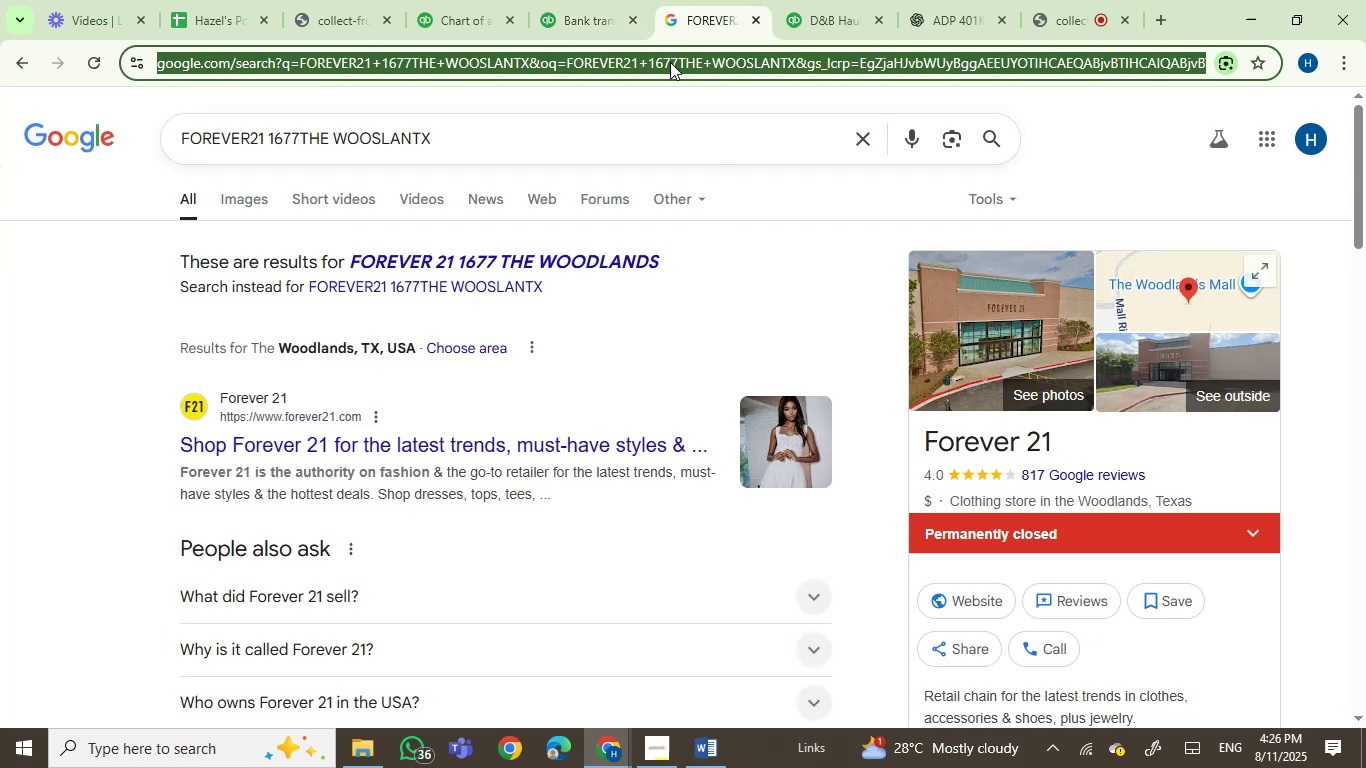 
key(Control+V)
 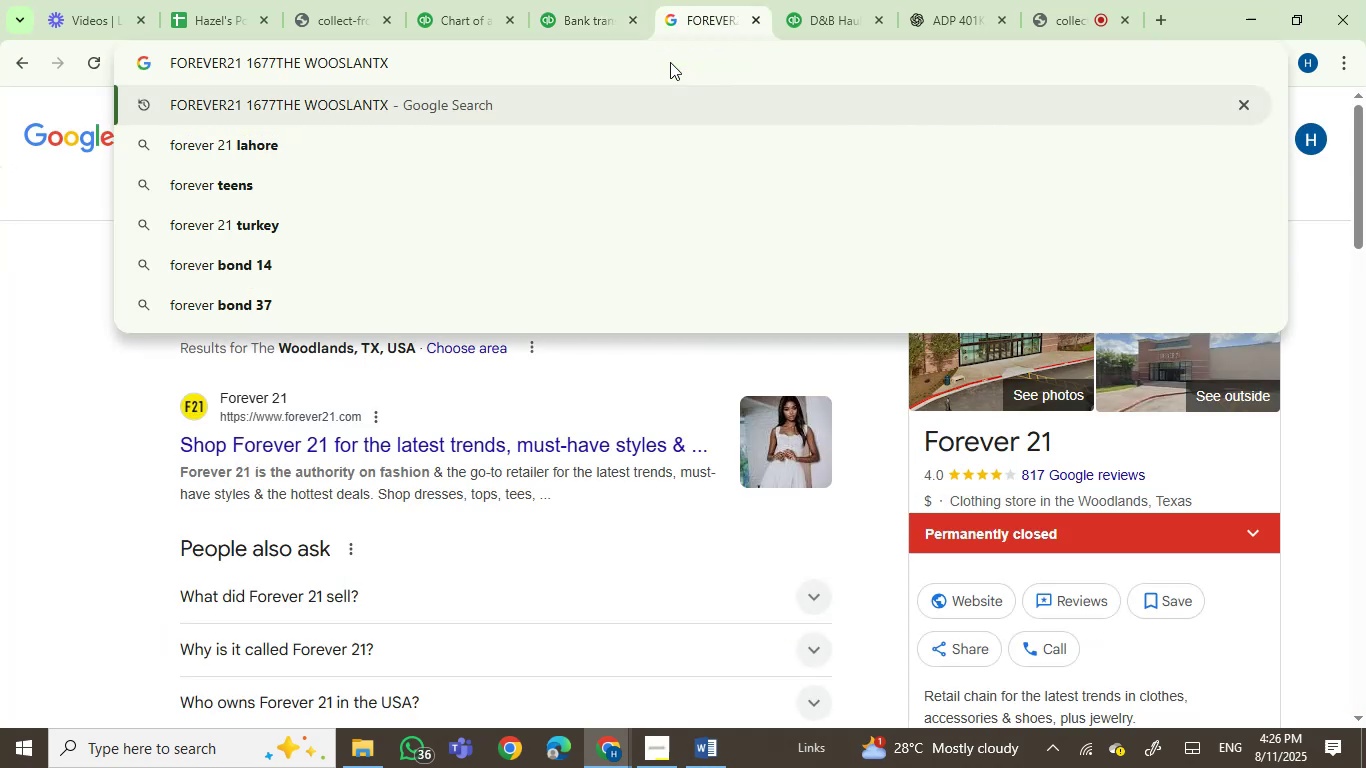 
key(Enter)
 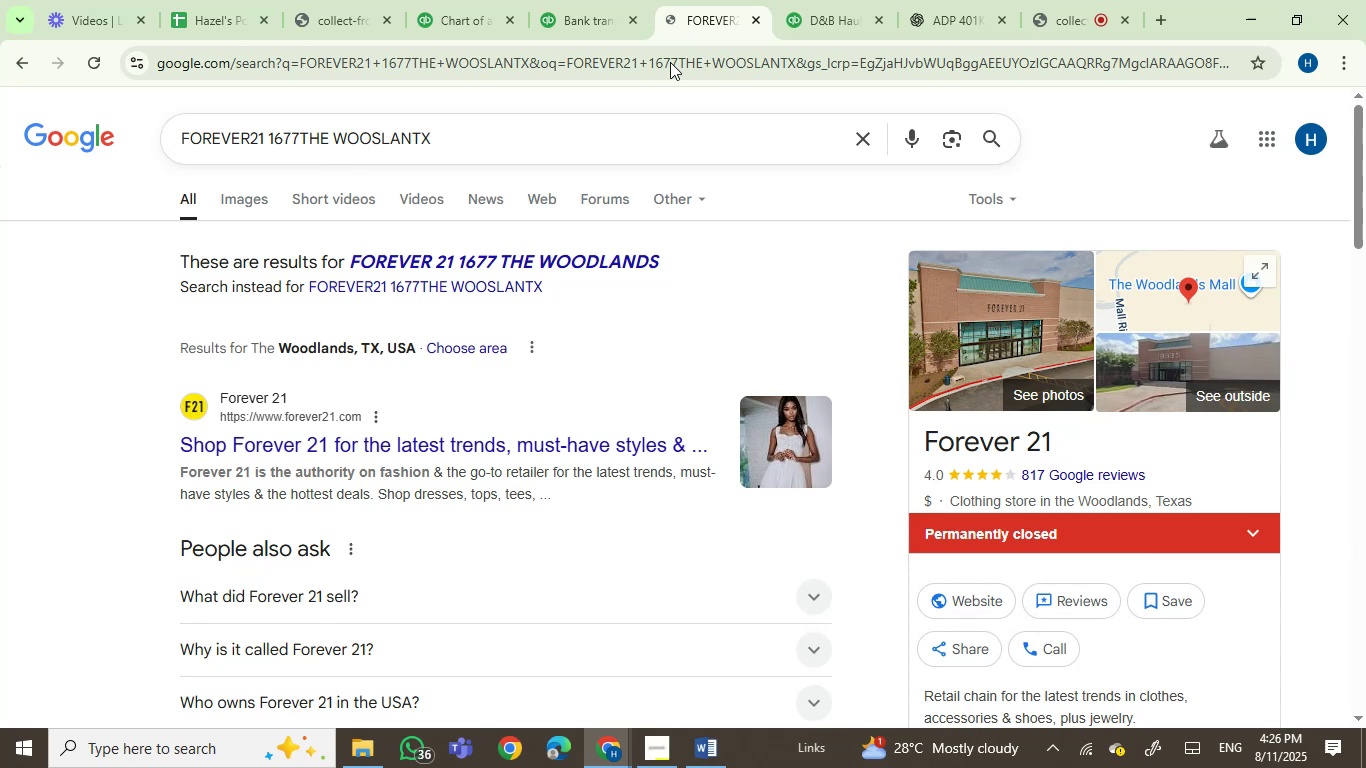 
left_click([602, 10])
 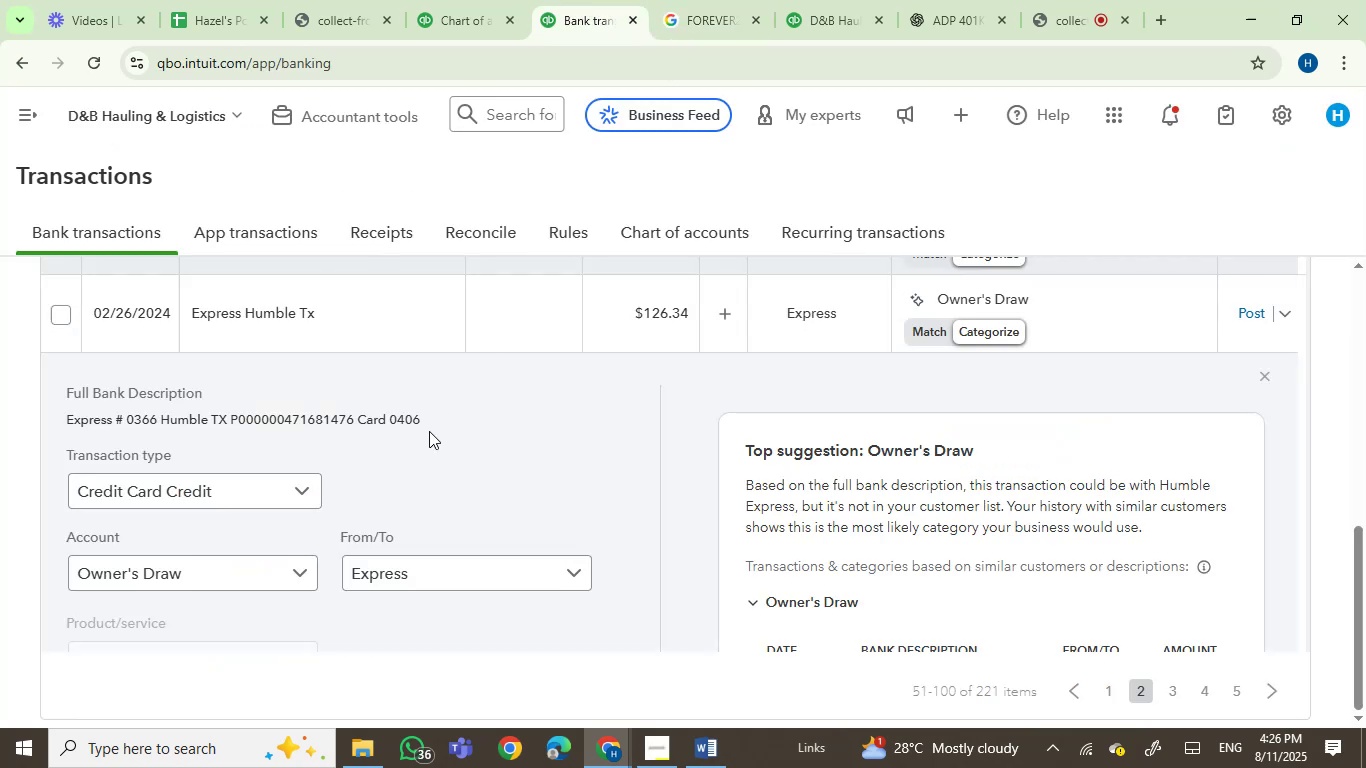 
left_click_drag(start_coordinate=[427, 417], to_coordinate=[69, 421])
 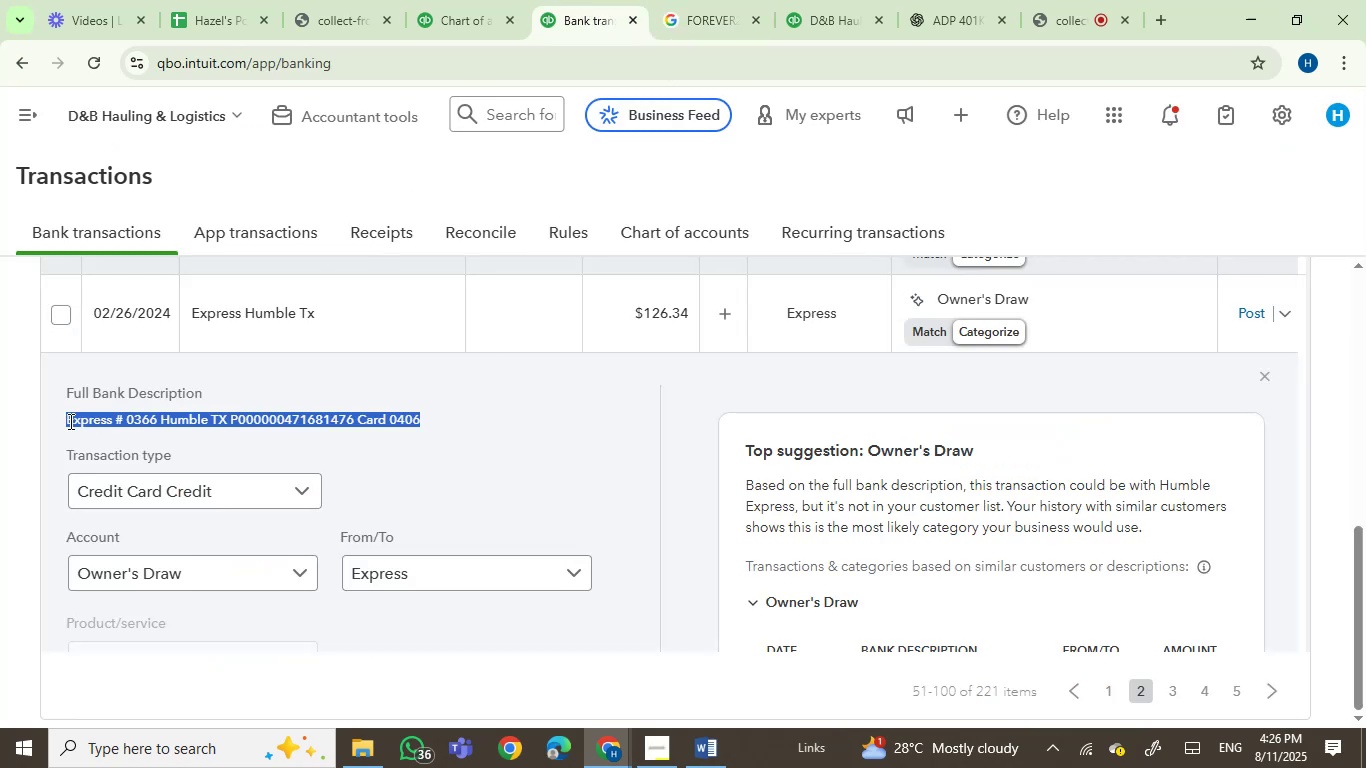 
key(Control+C)
 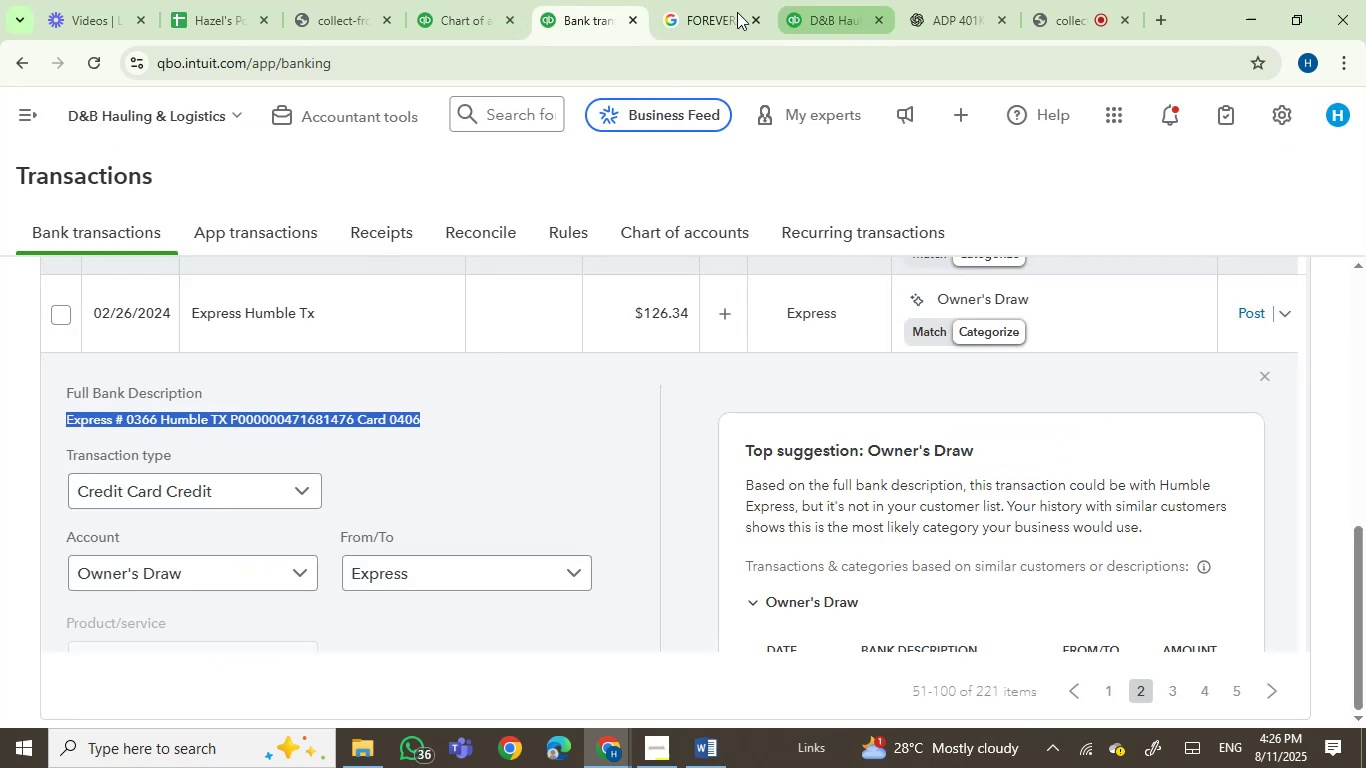 
left_click([702, 3])
 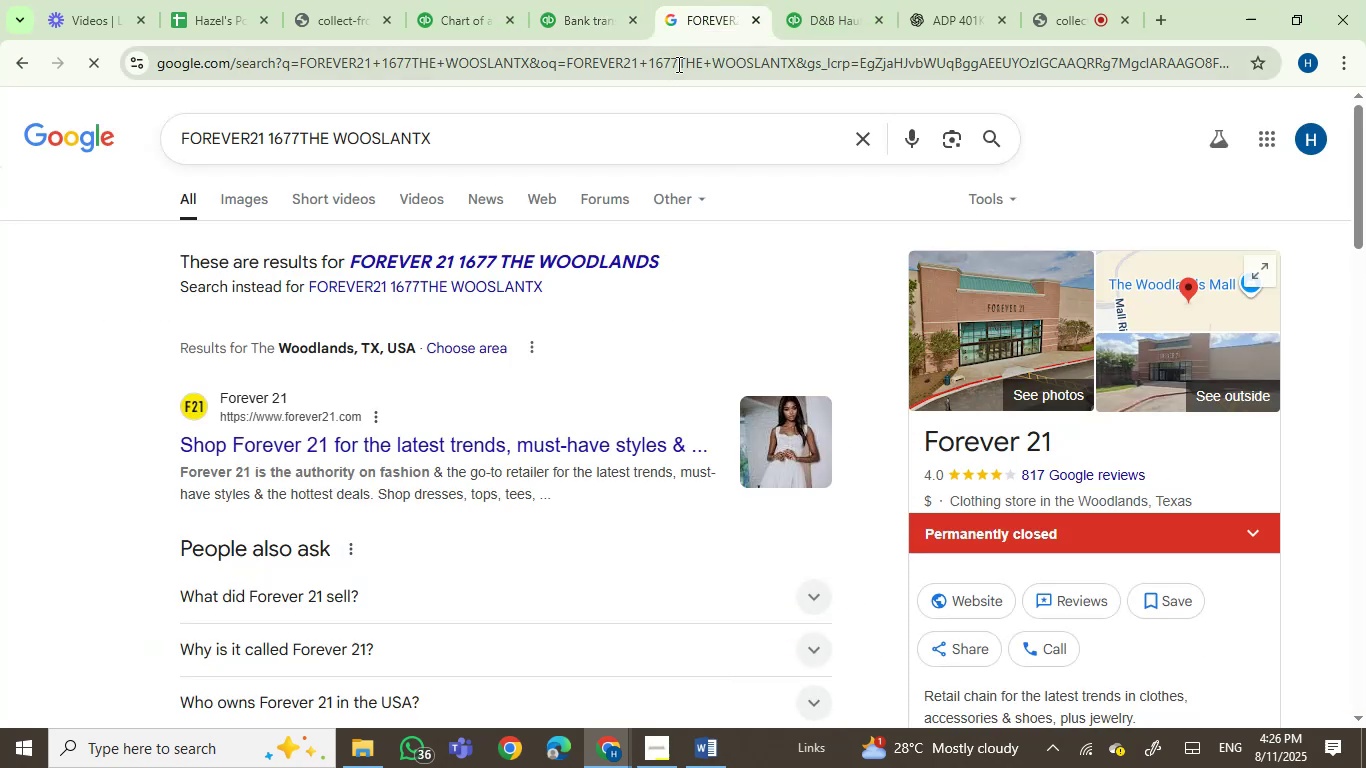 
left_click([677, 65])
 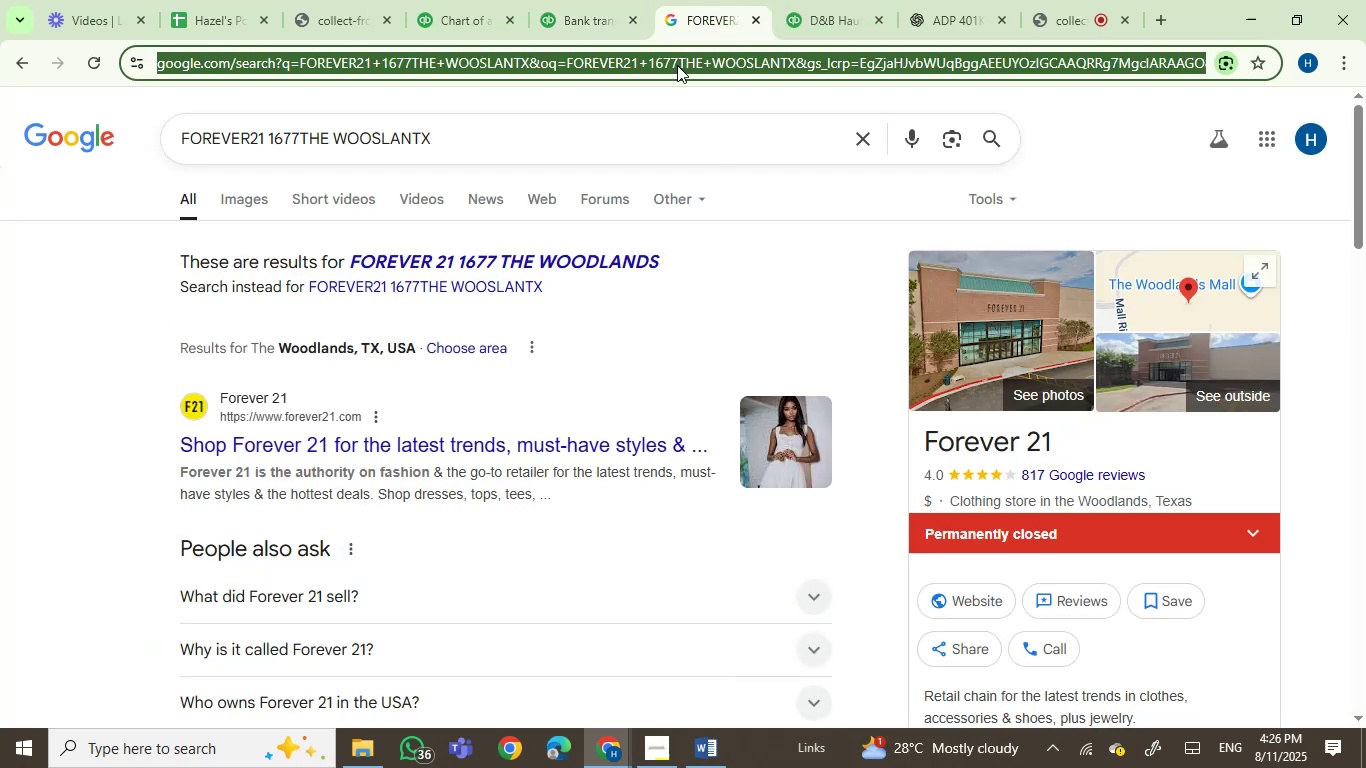 
key(Control+V)
 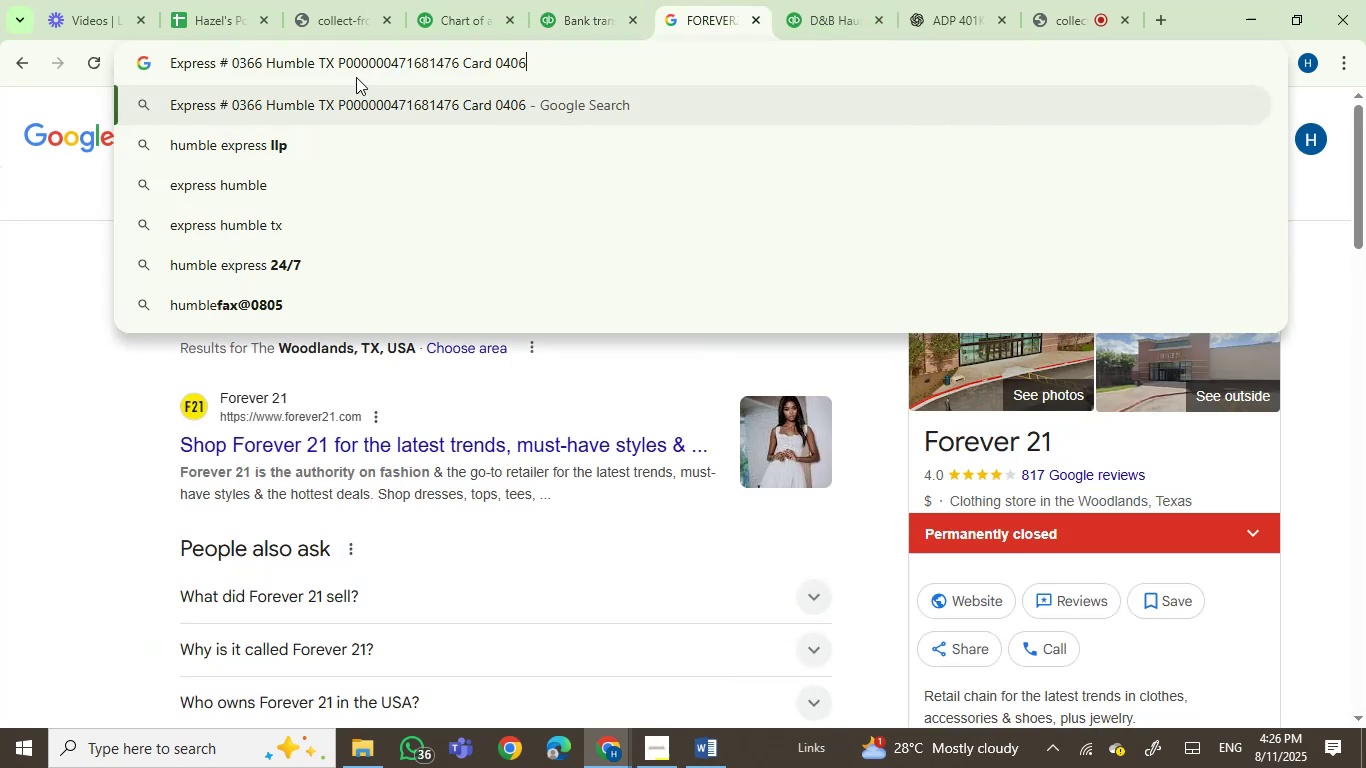 
left_click_drag(start_coordinate=[344, 62], to_coordinate=[921, 175])
 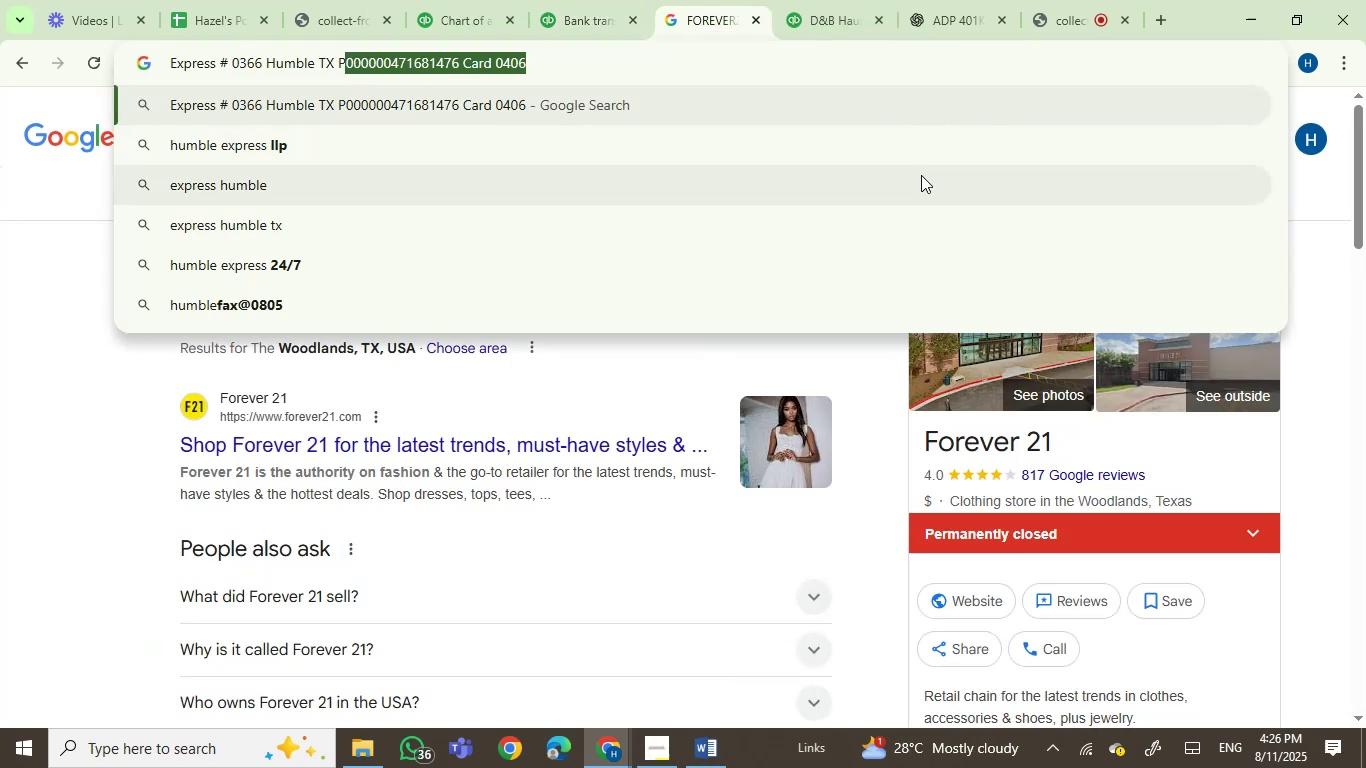 
key(Backspace)
 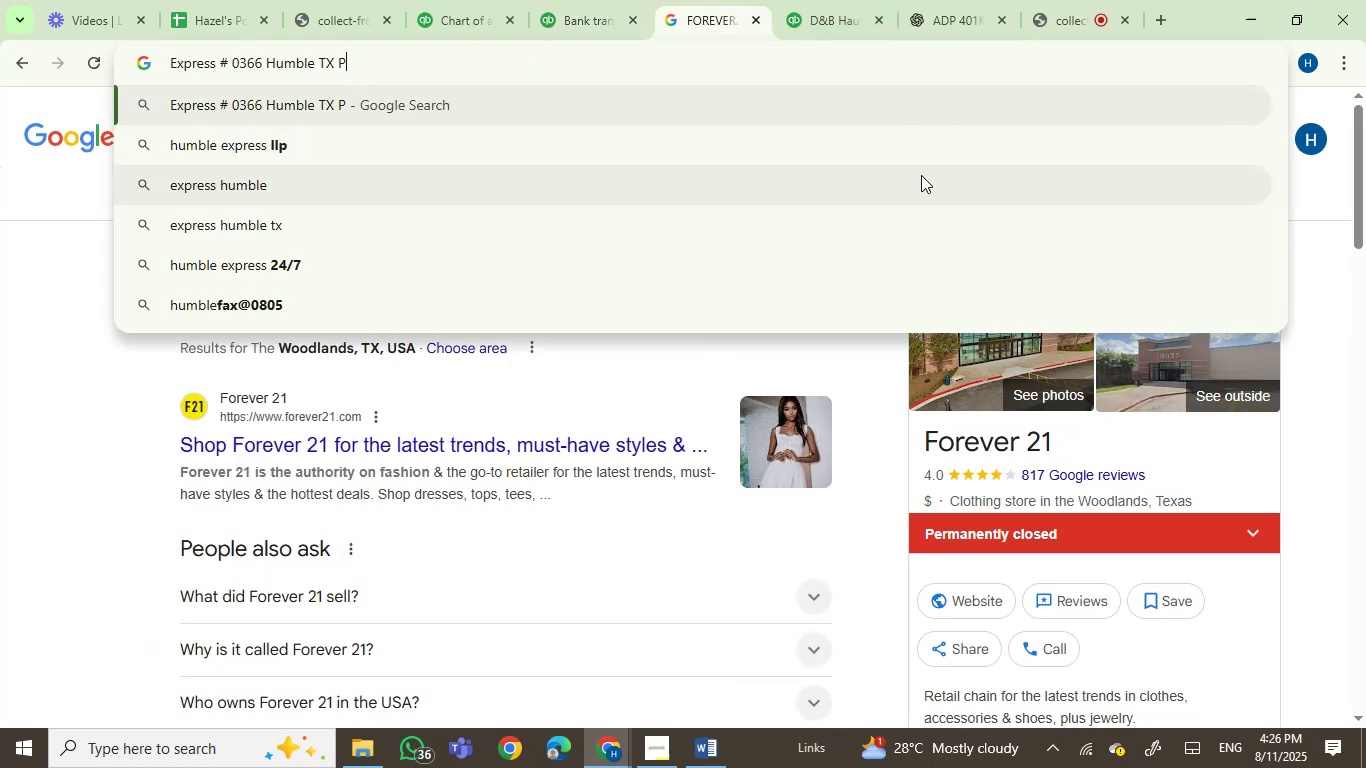 
key(Backspace)
 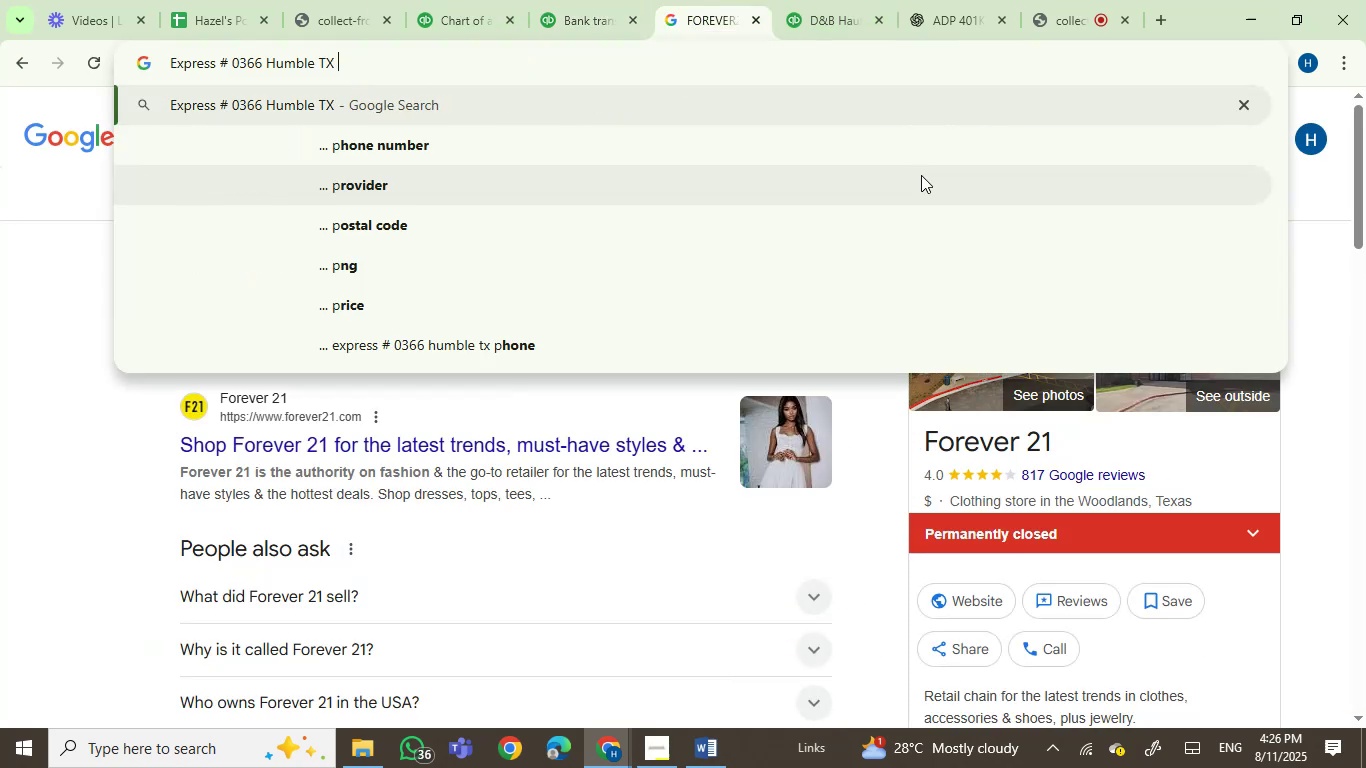 
key(Enter)
 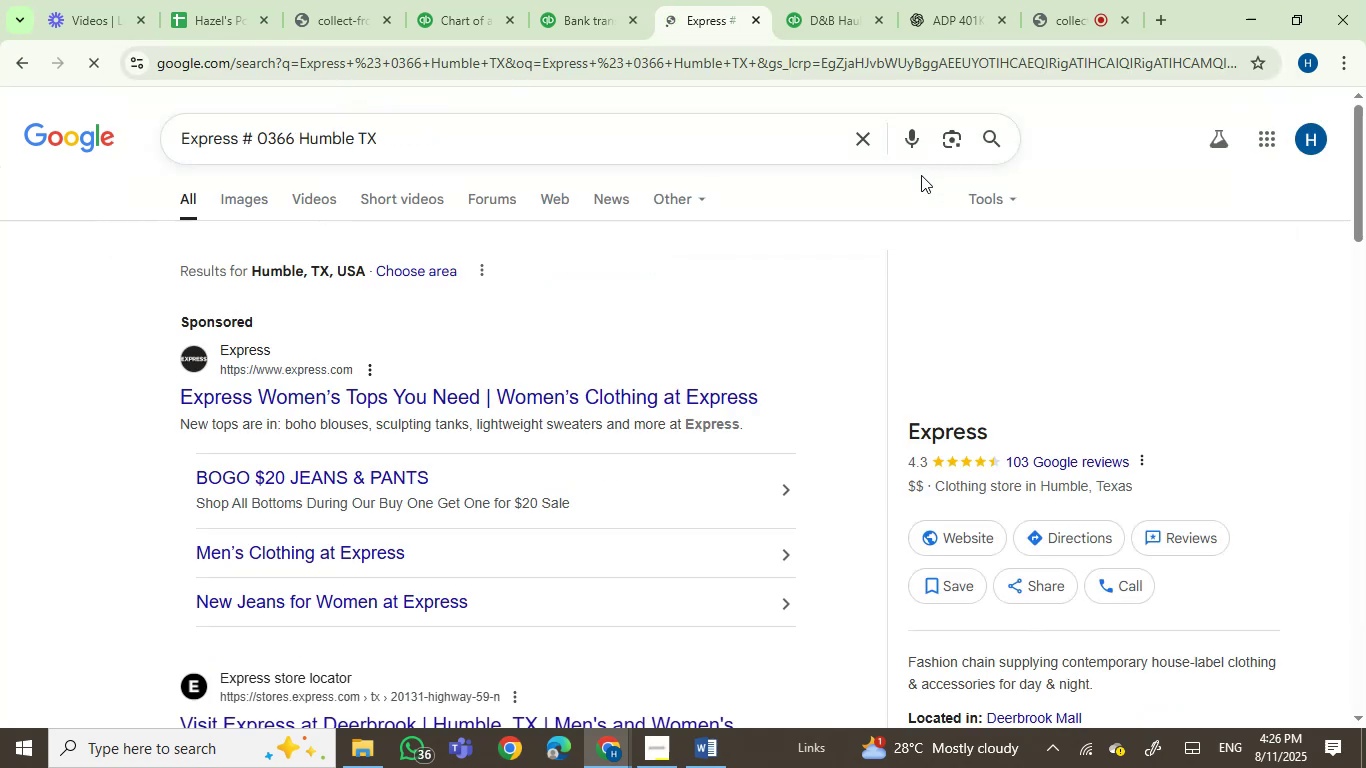 
mouse_move([897, 465])
 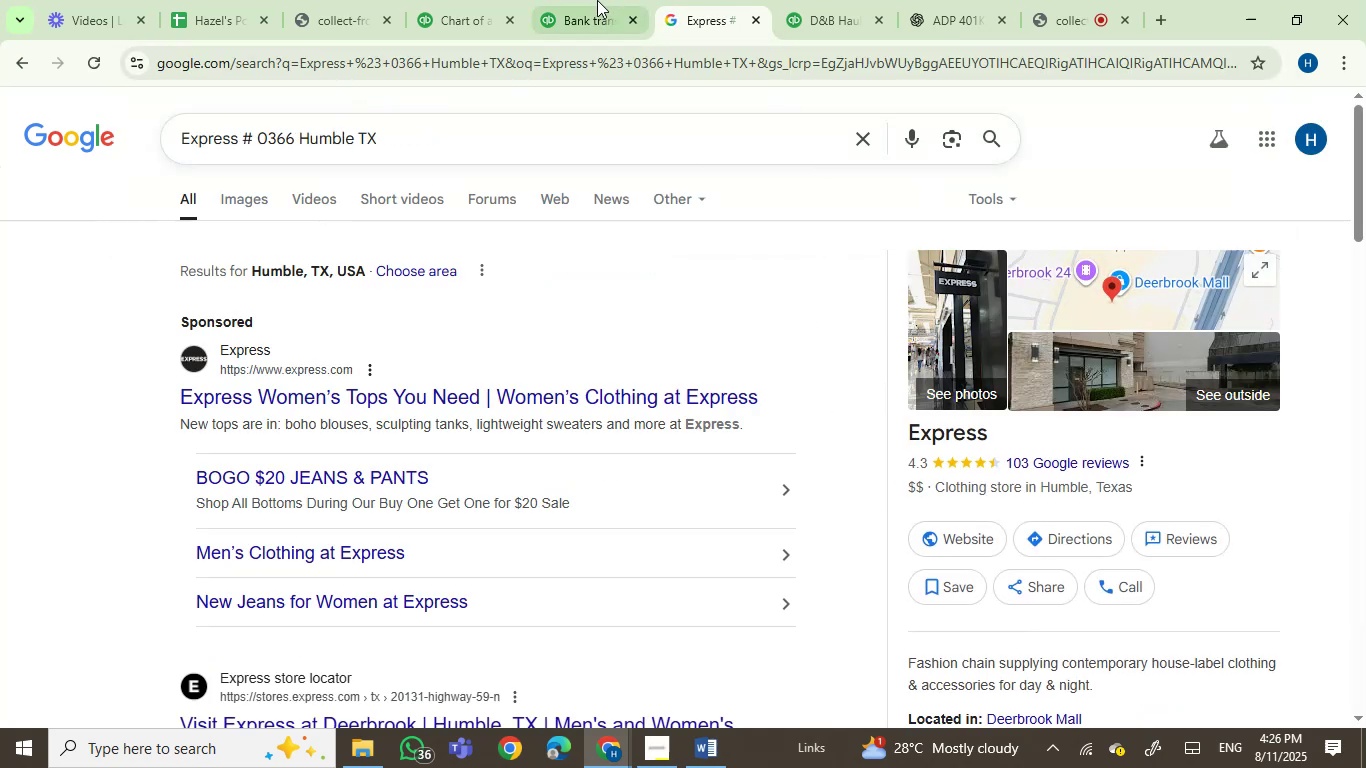 
left_click([580, 0])
 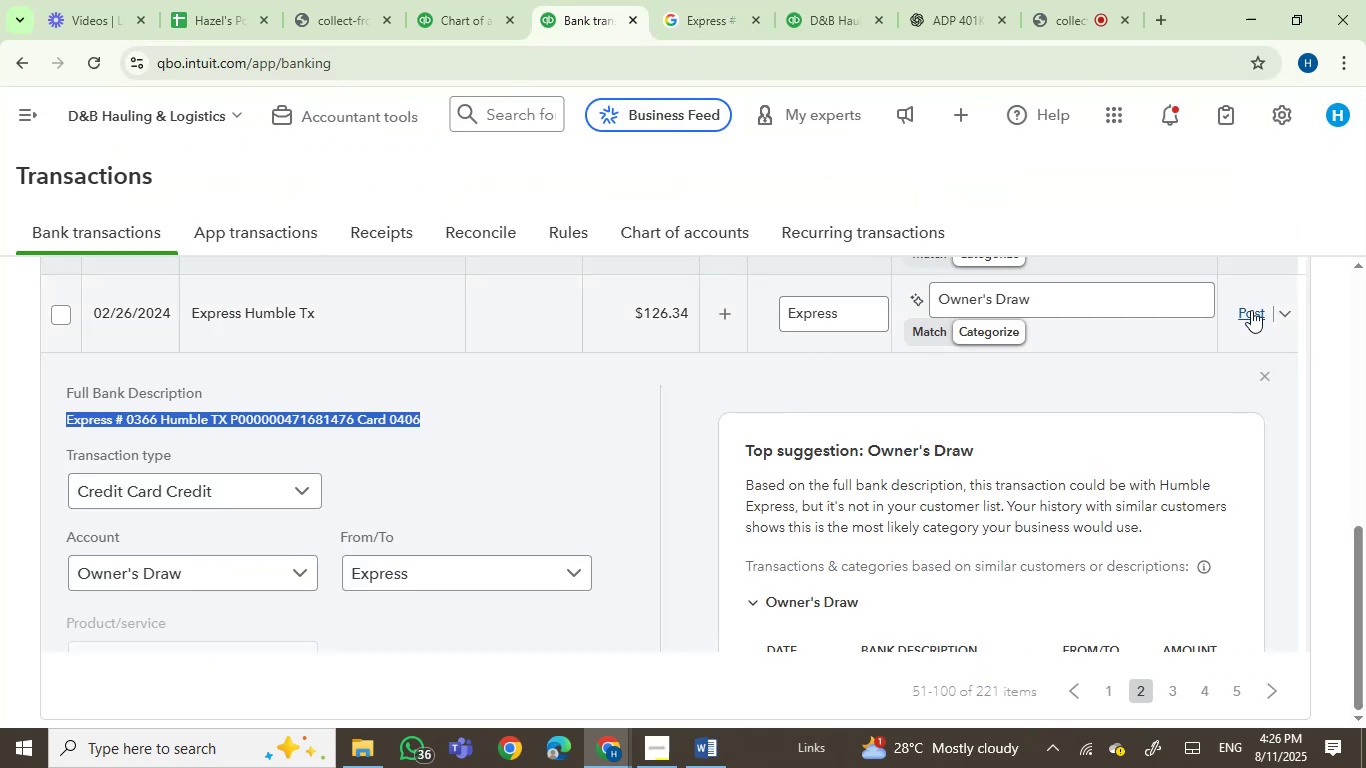 
left_click([1251, 310])
 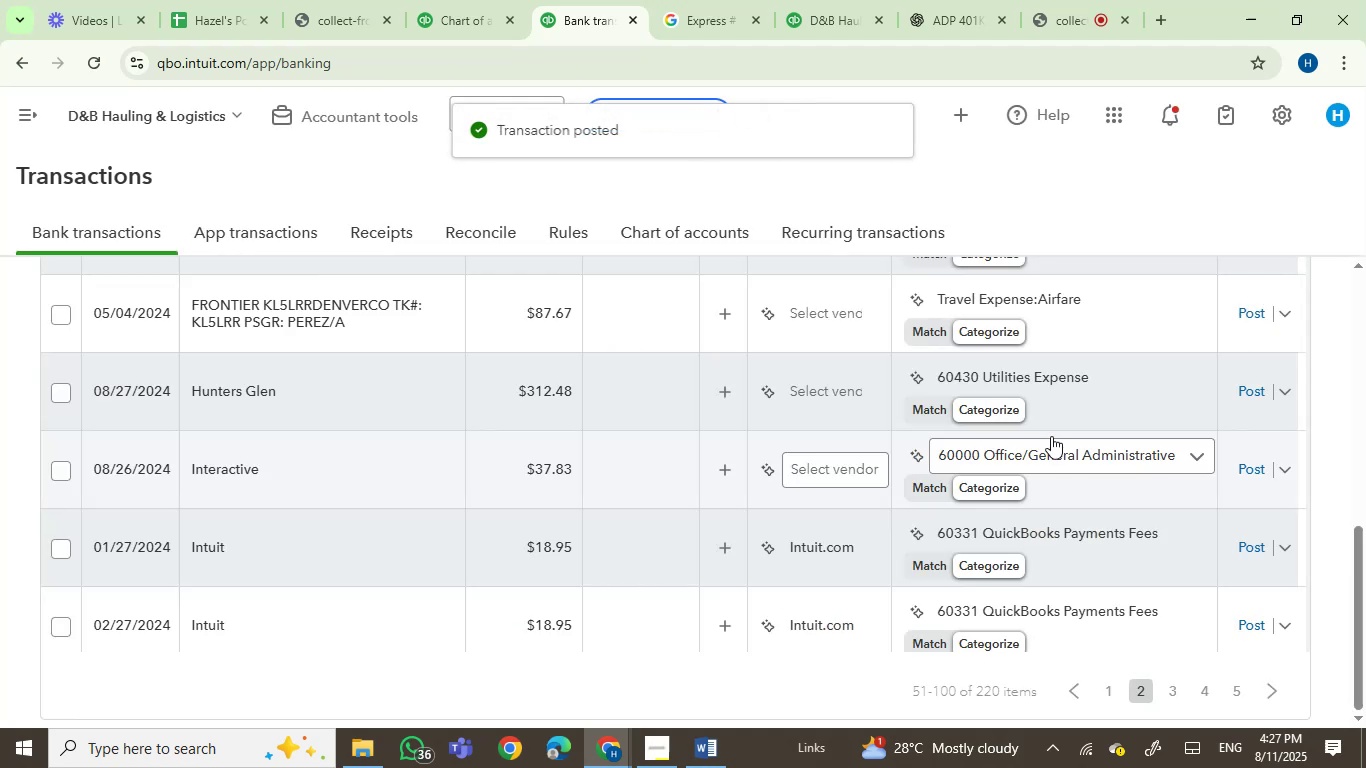 
wait(5.35)
 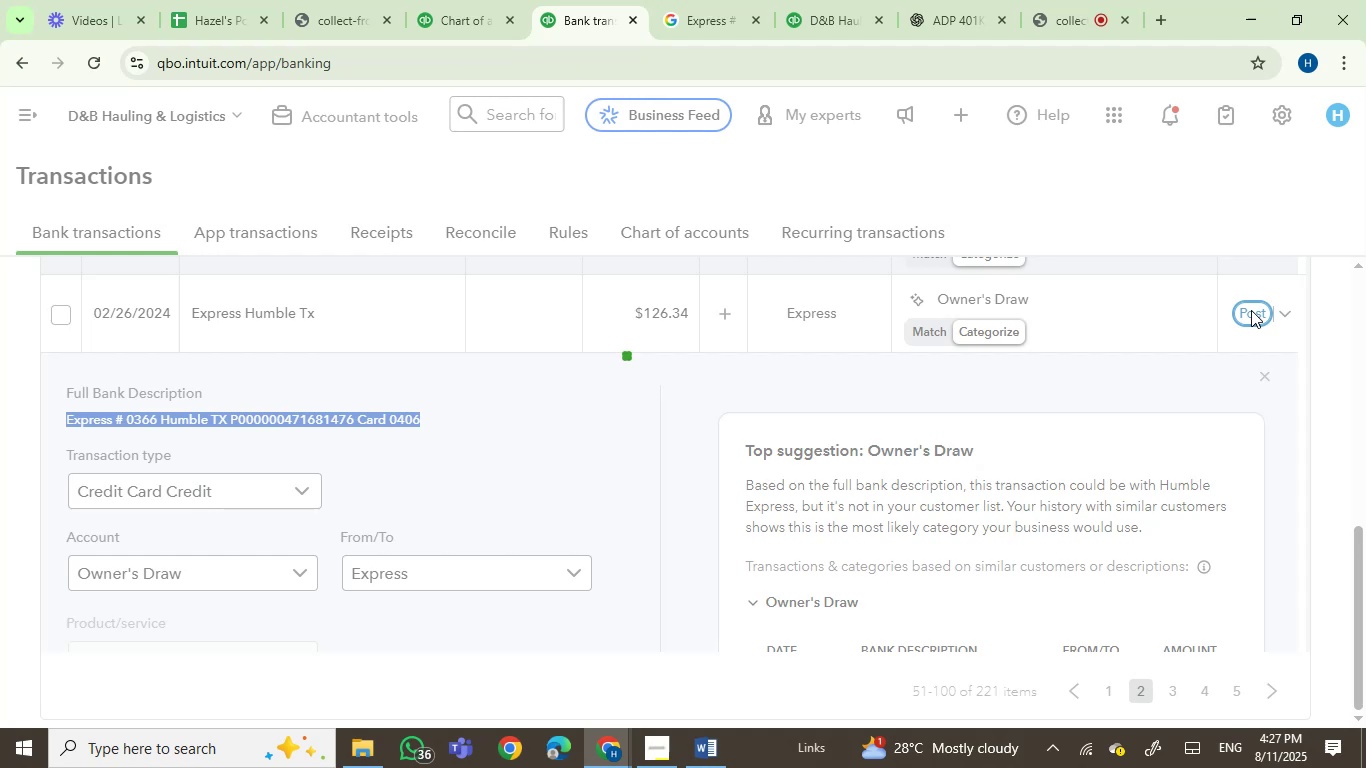 
left_click([288, 317])
 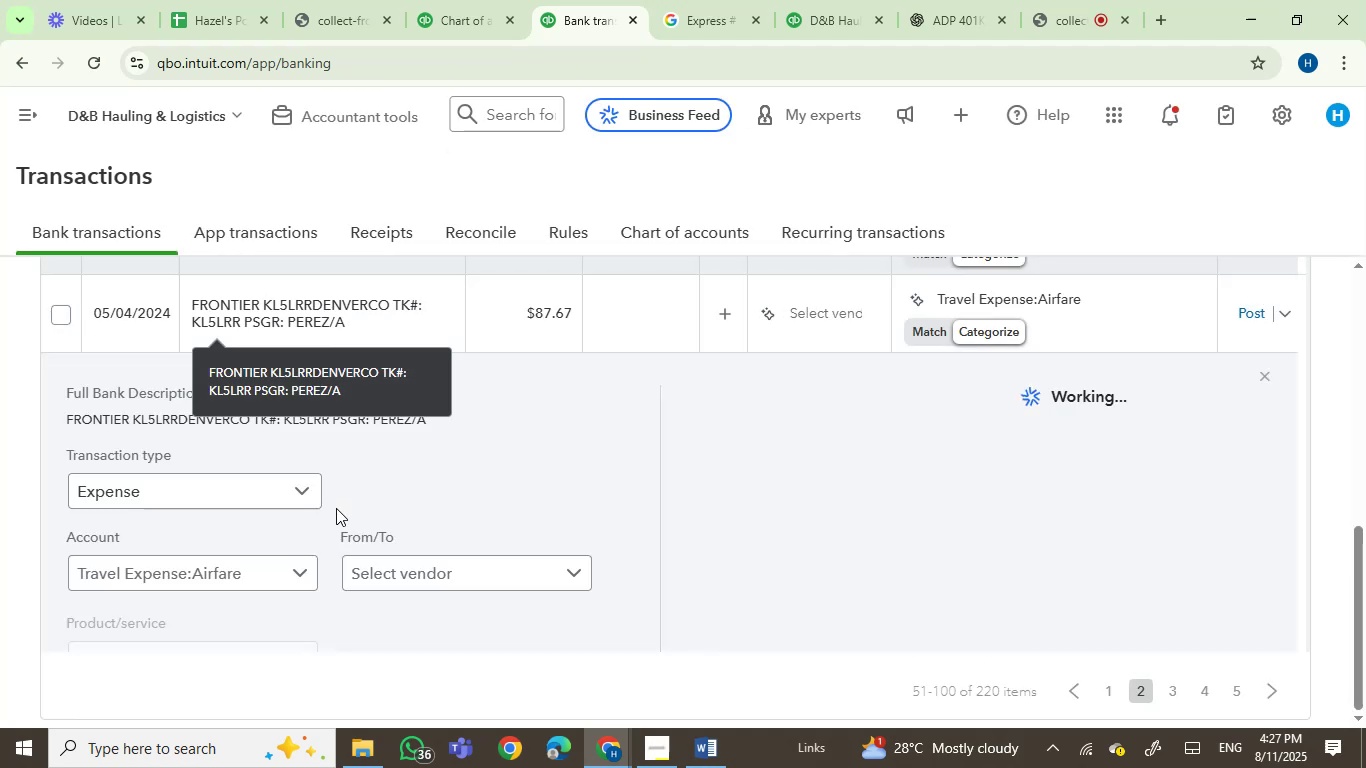 
left_click([106, 419])
 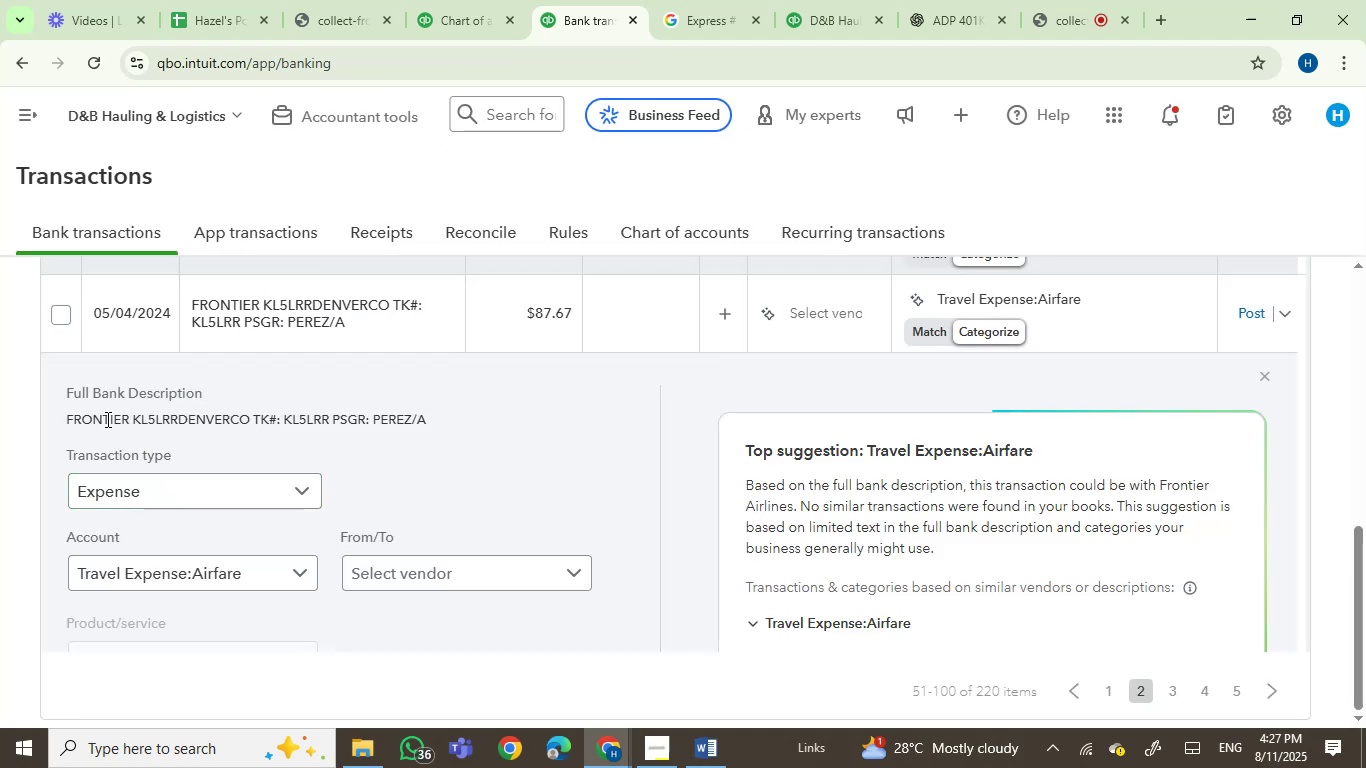 
left_click_drag(start_coordinate=[106, 419], to_coordinate=[429, 421])
 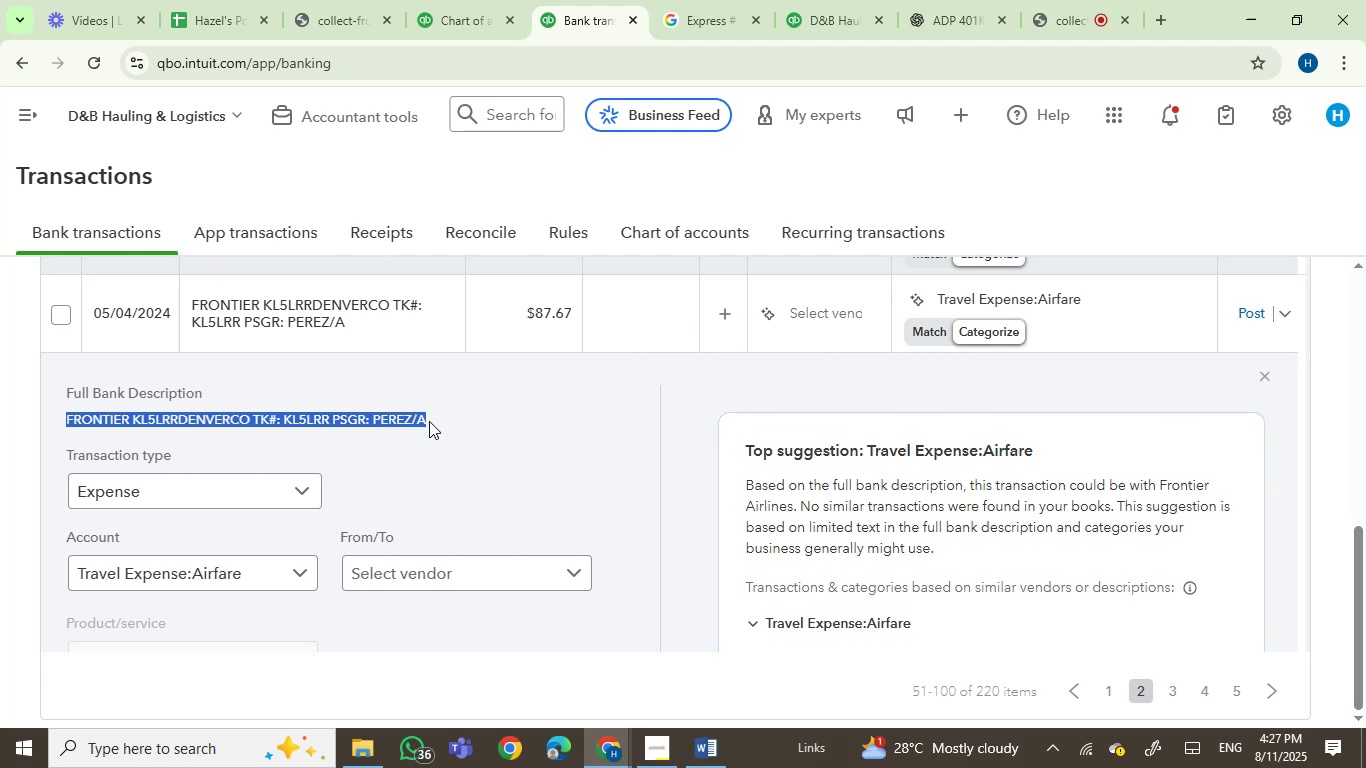 
key(Control+C)
 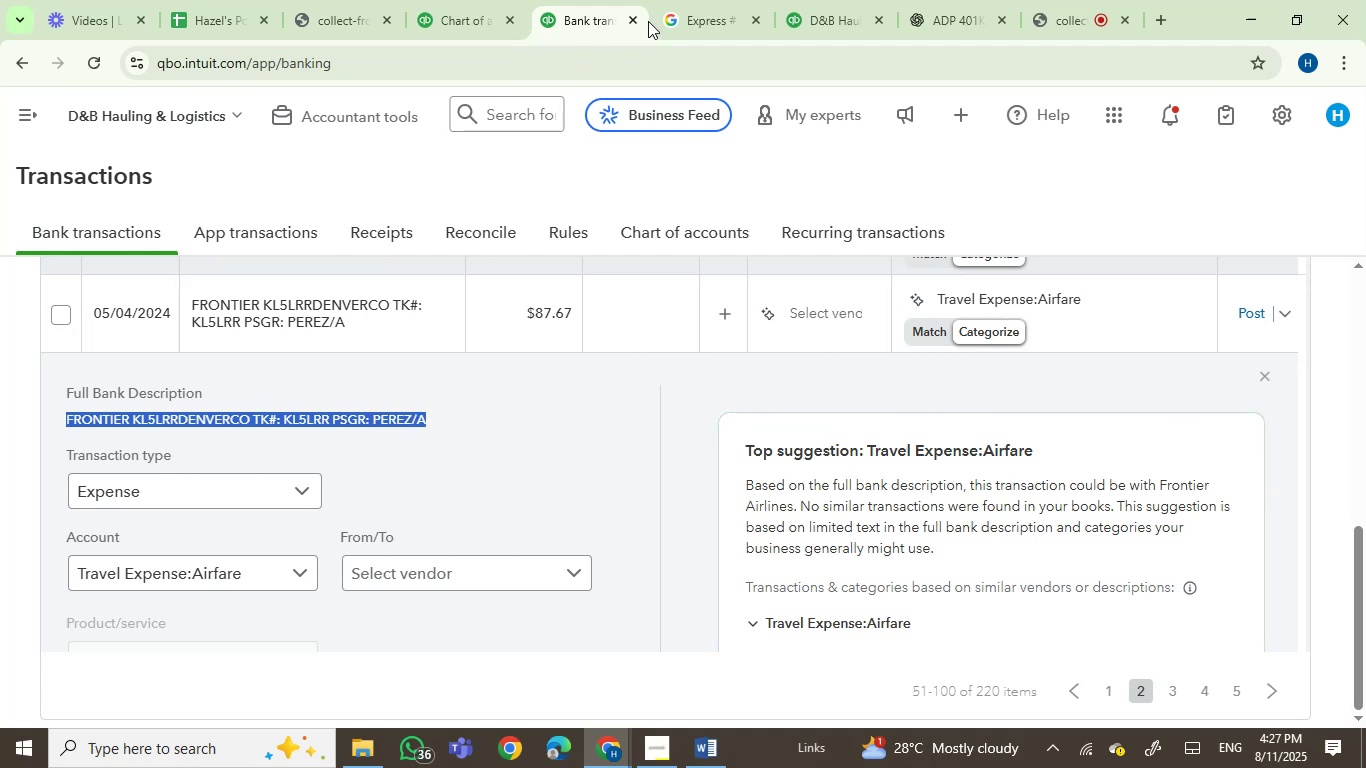 
left_click([667, 15])
 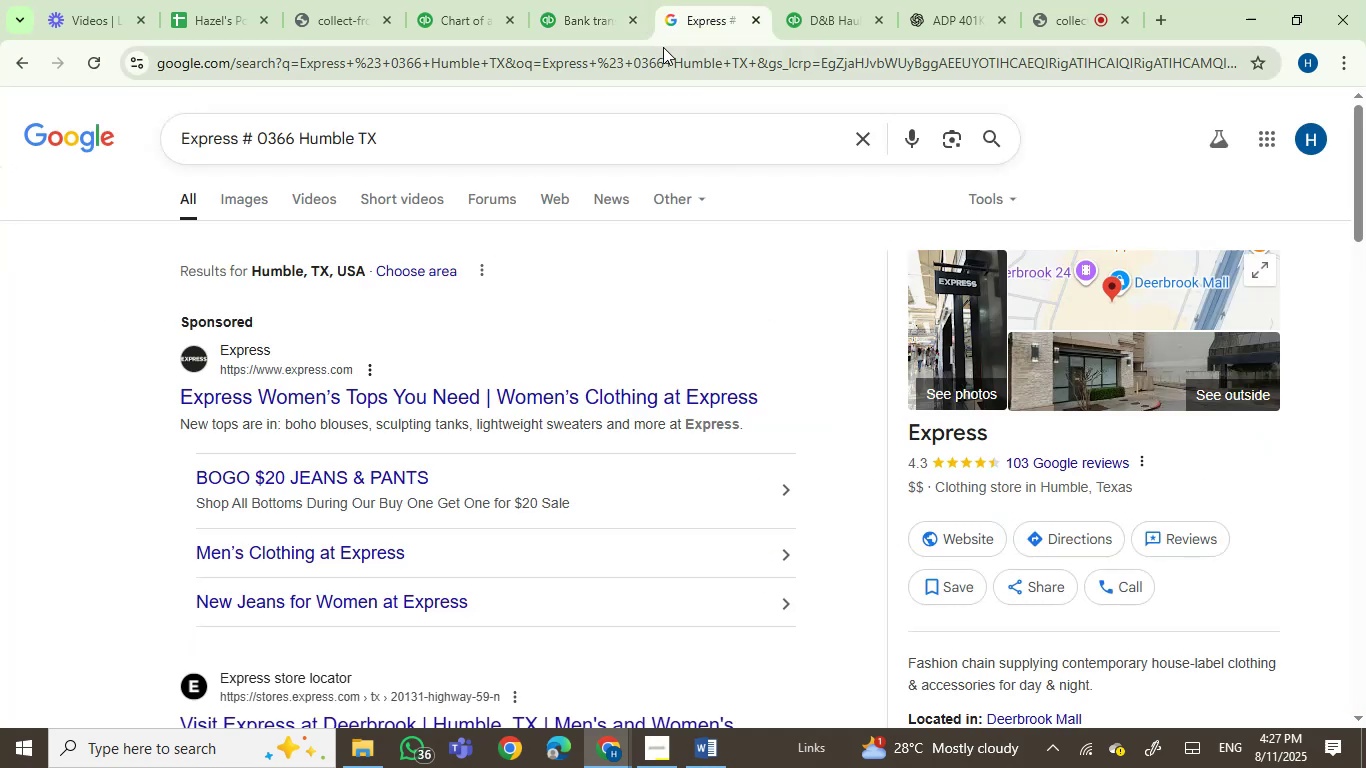 
key(Control+ControlLeft)
 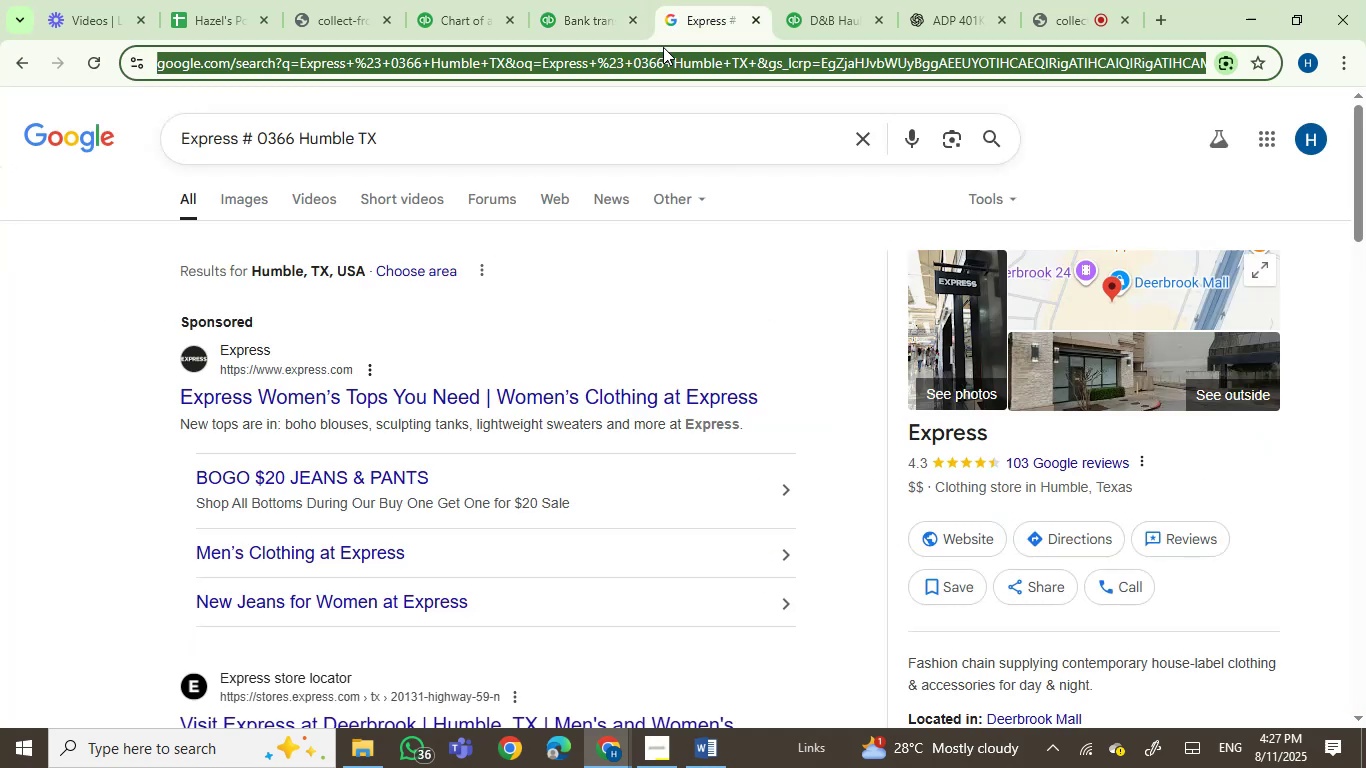 
double_click([663, 47])
 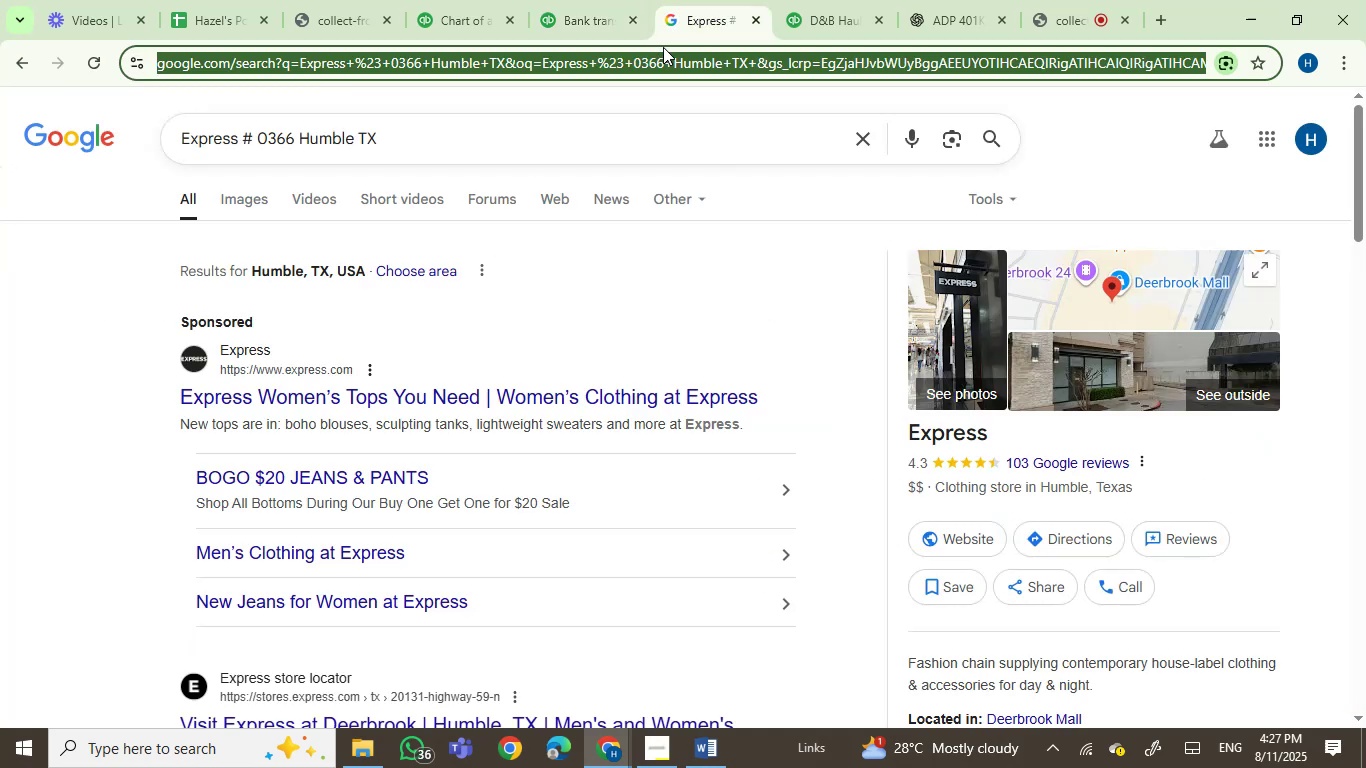 
key(Control+V)
 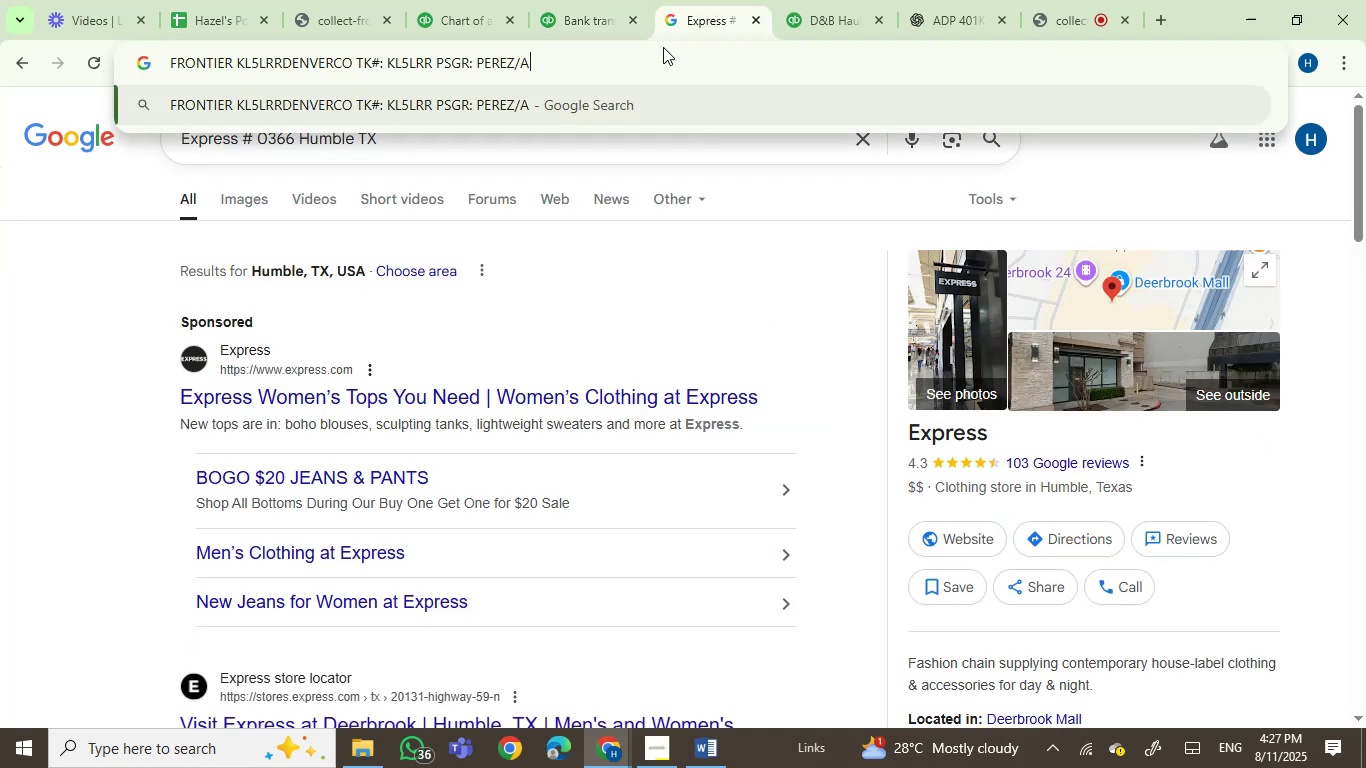 
key(Enter)
 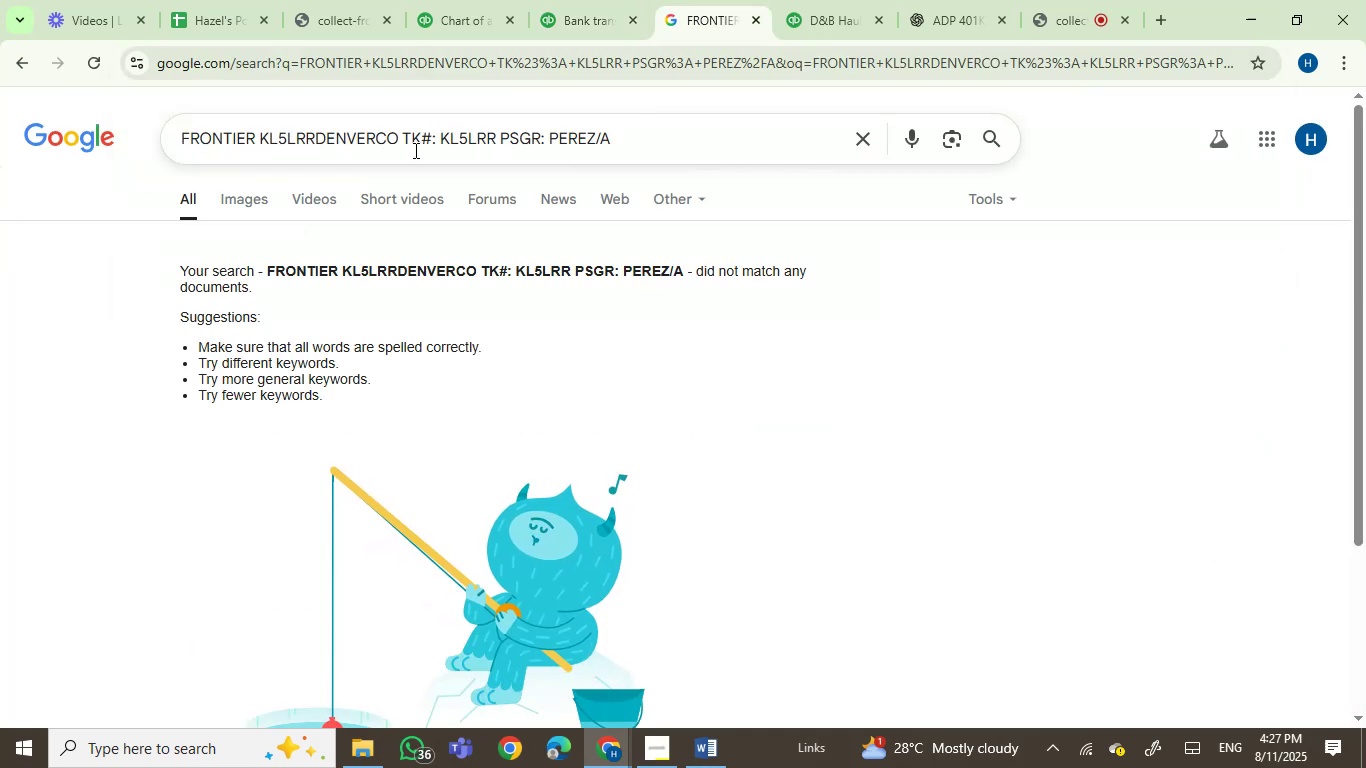 
left_click_drag(start_coordinate=[402, 139], to_coordinate=[944, 222])
 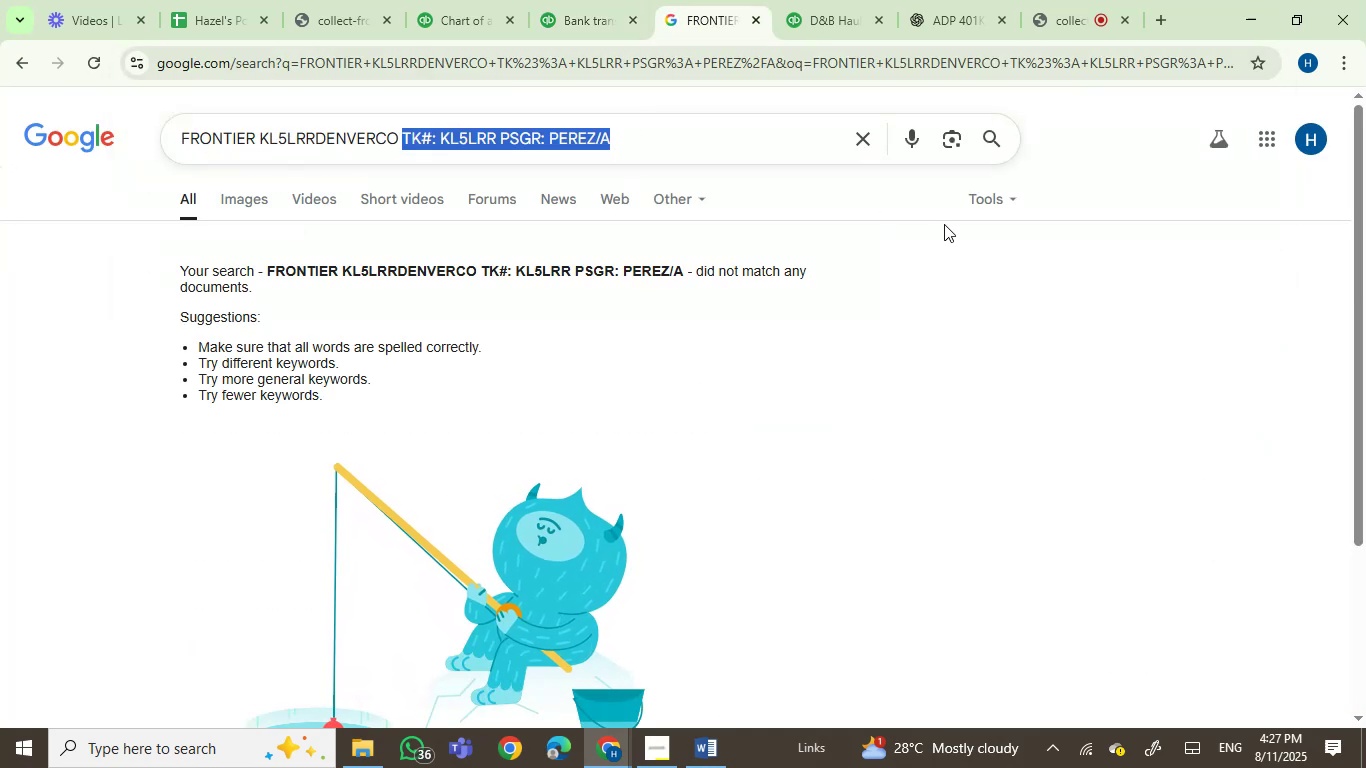 
key(Enter)
 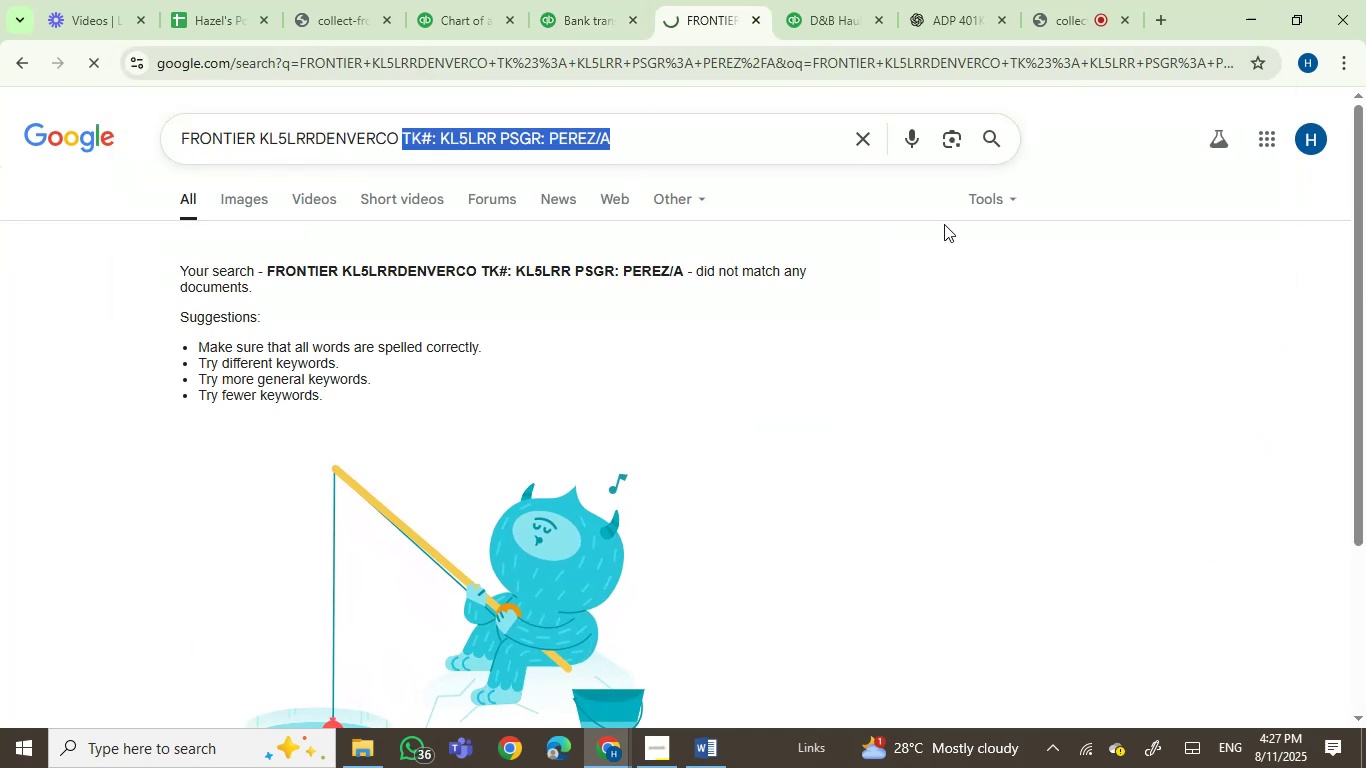 
key(Backspace)
 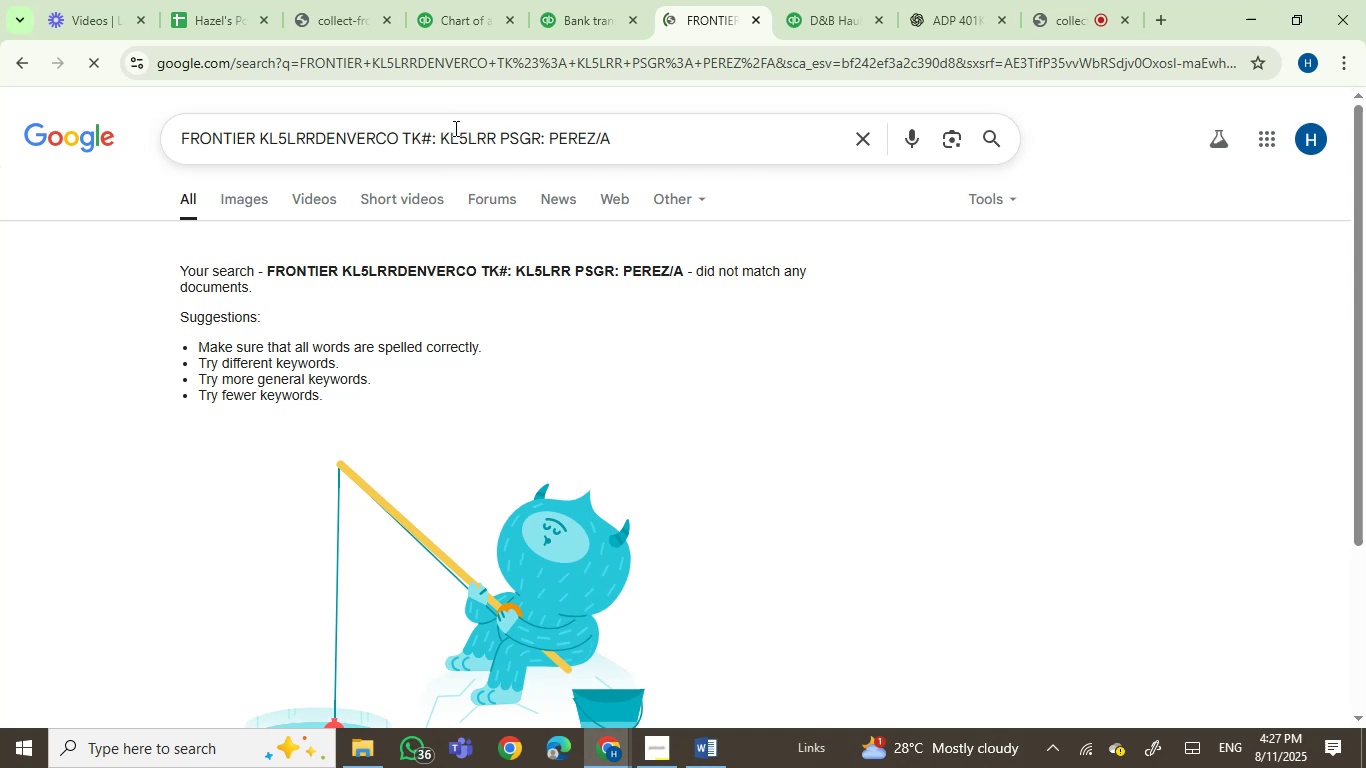 
left_click_drag(start_coordinate=[404, 134], to_coordinate=[773, 176])
 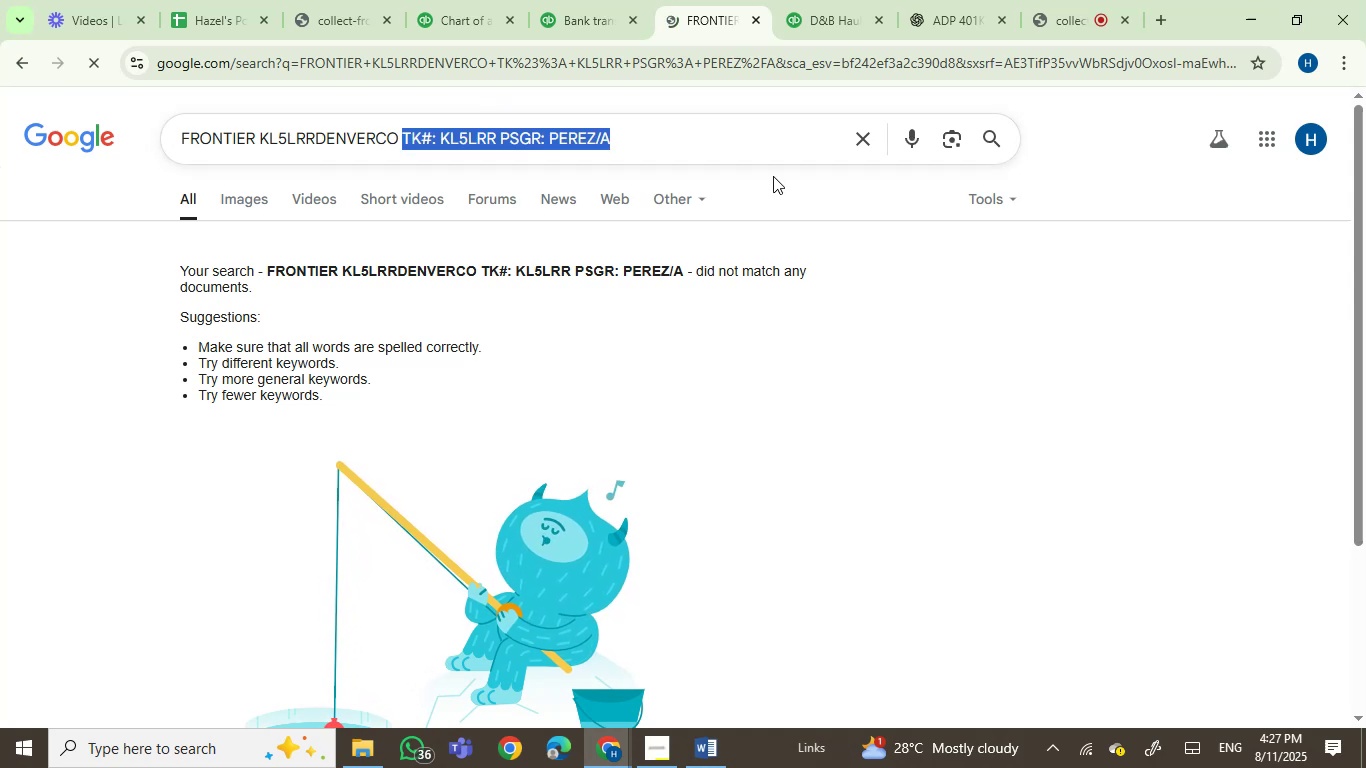 
key(Backspace)
 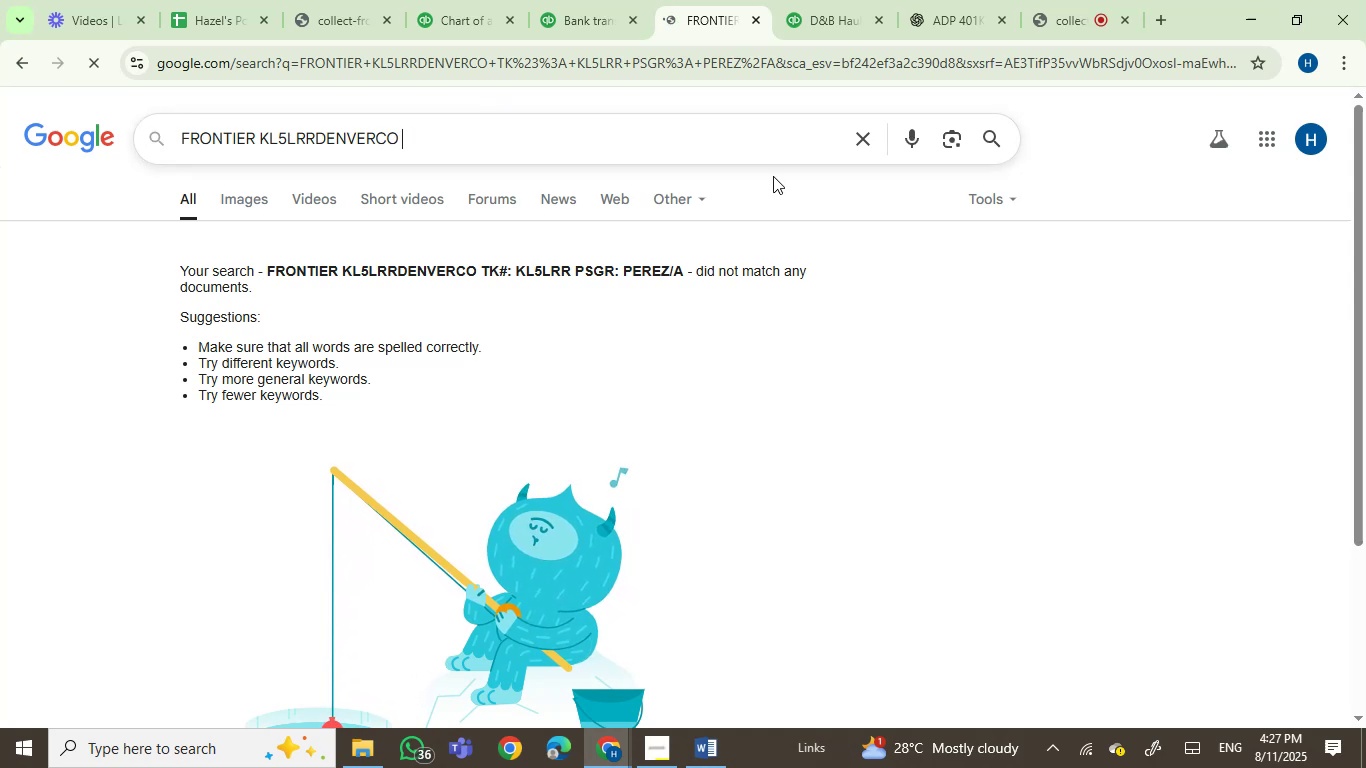 
key(Enter)
 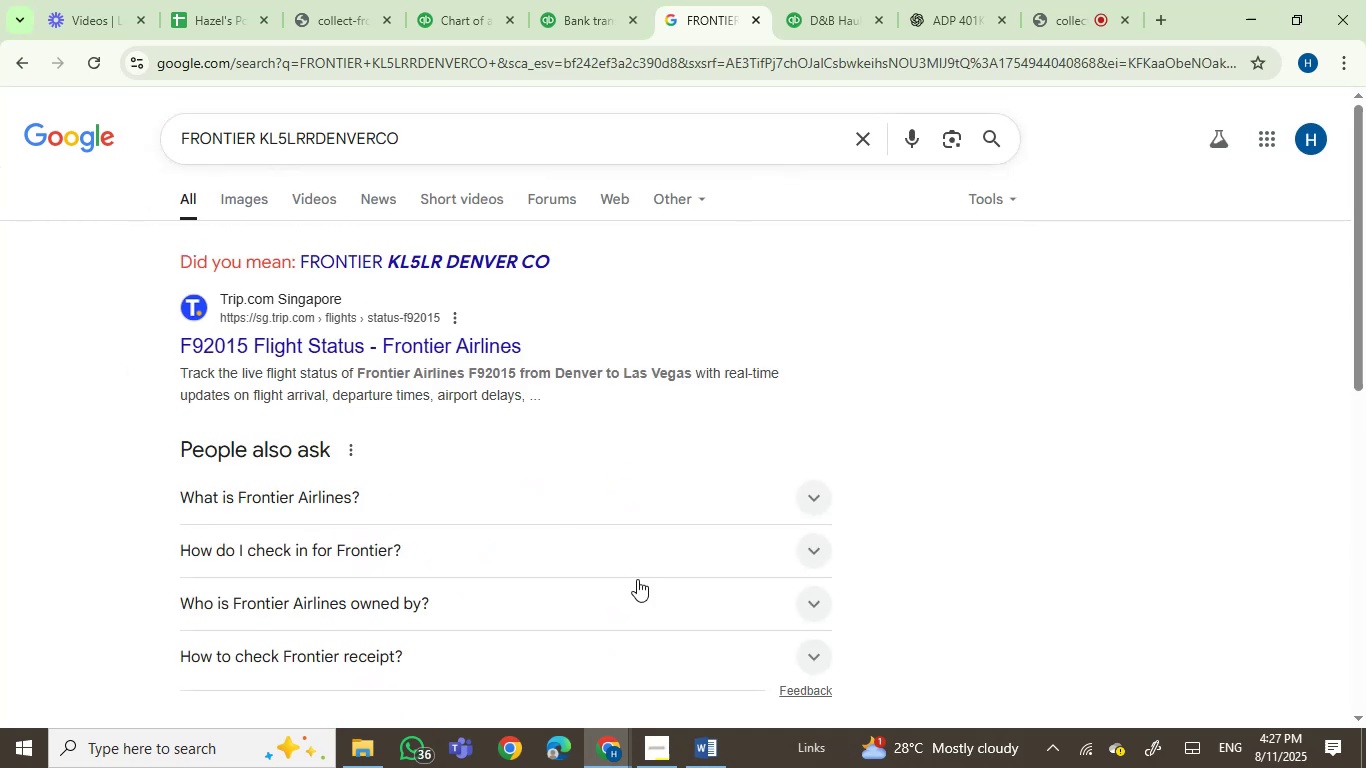 
wait(12.23)
 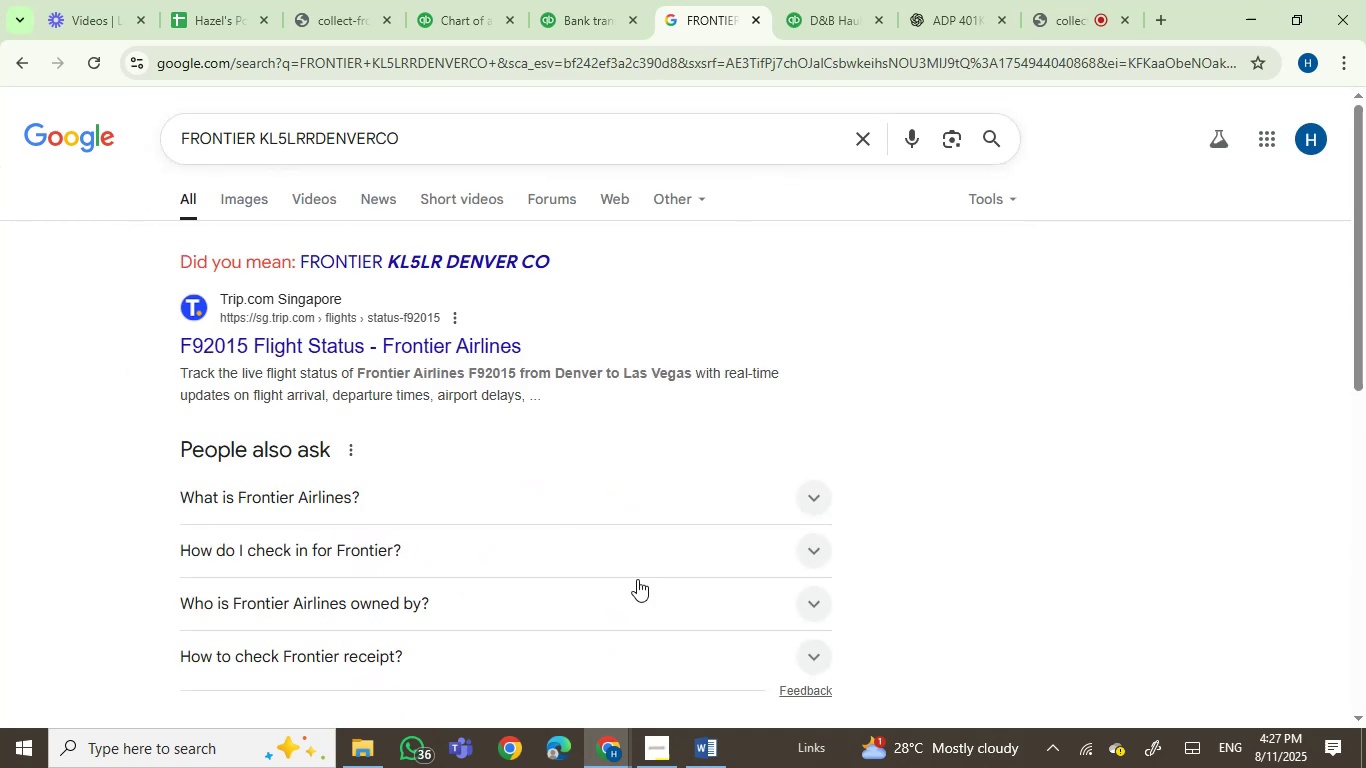 
left_click_drag(start_coordinate=[307, 141], to_coordinate=[470, 155])
 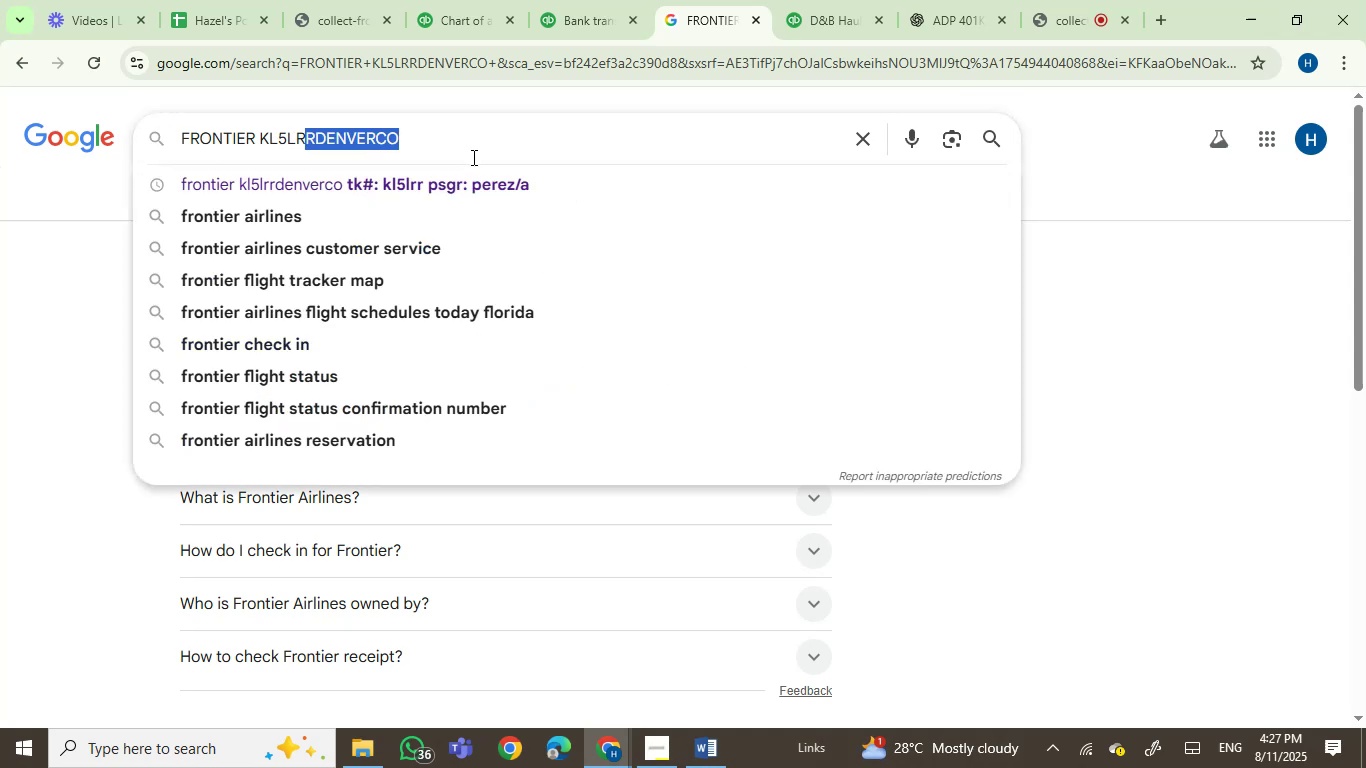 
key(Backspace)
 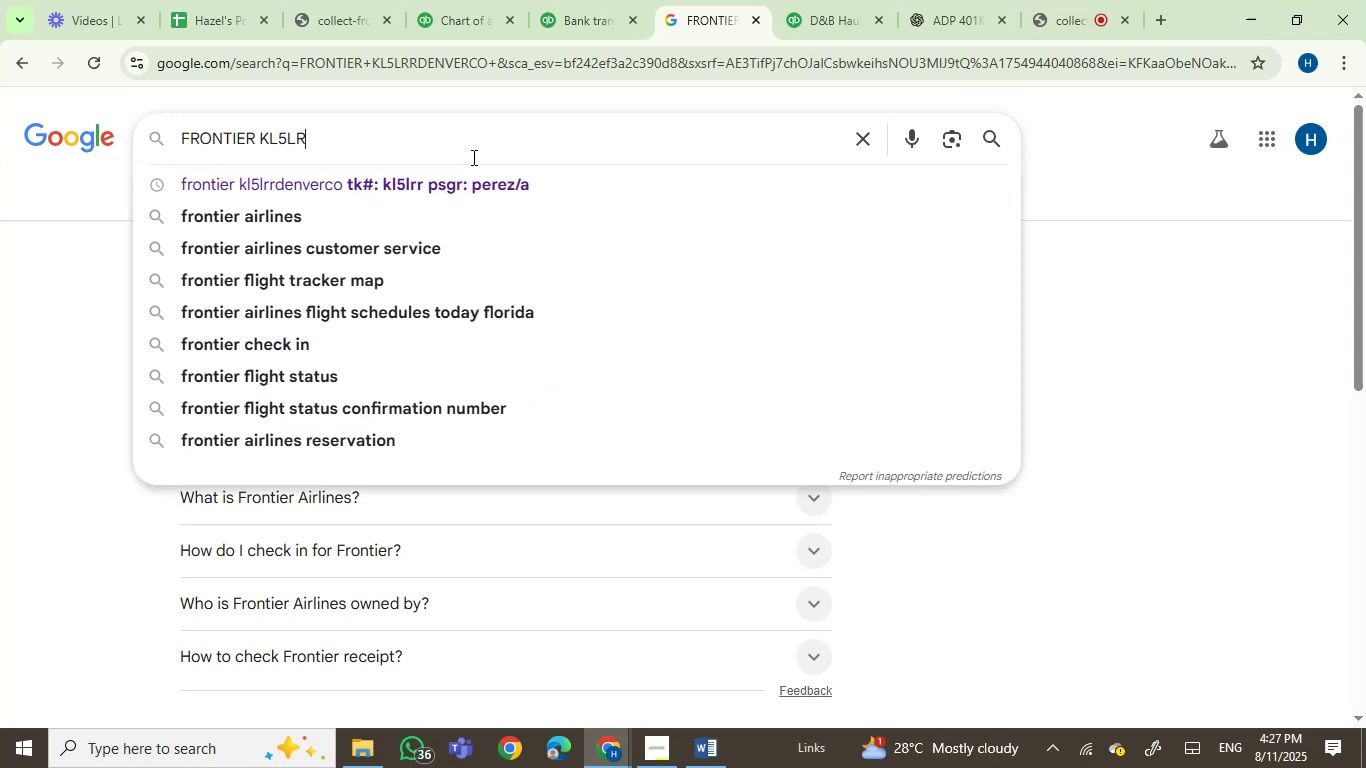 
key(Backspace)
 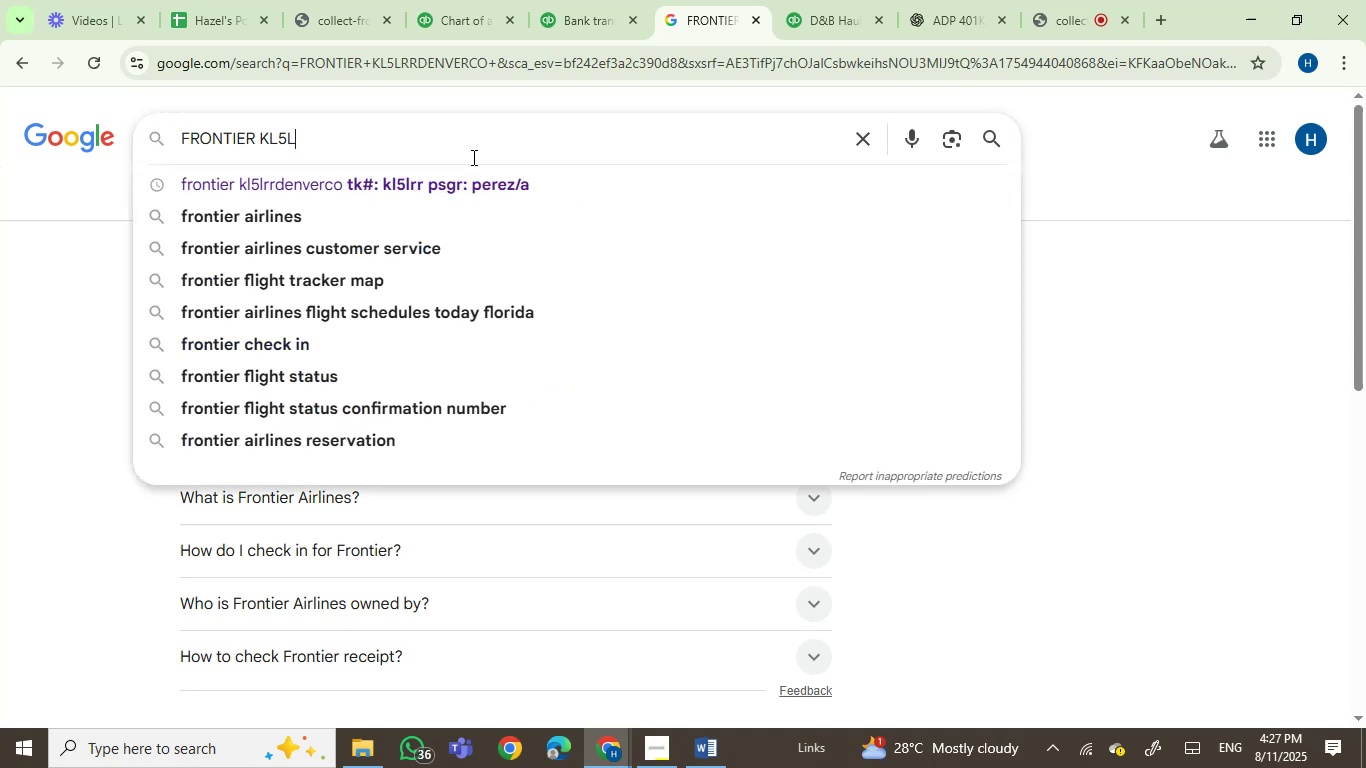 
key(Backspace)
 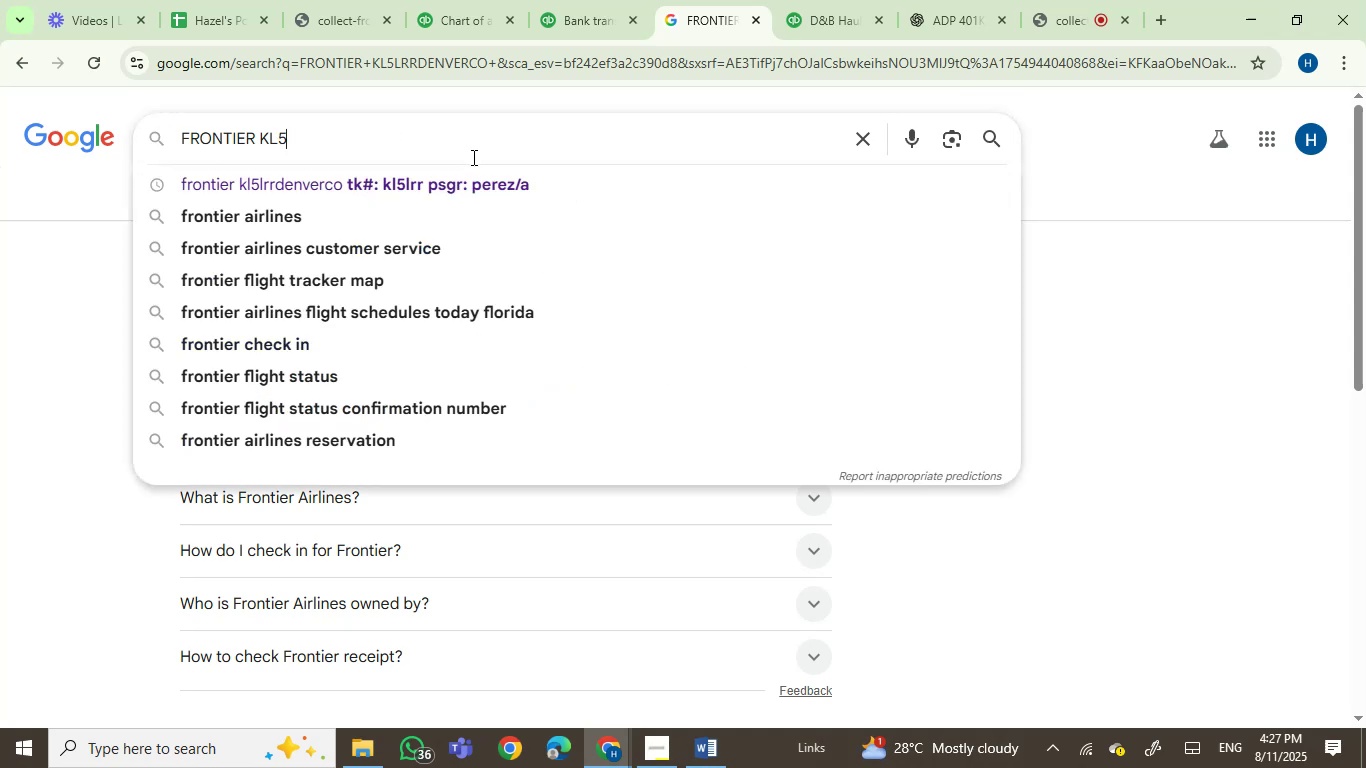 
key(Backspace)
 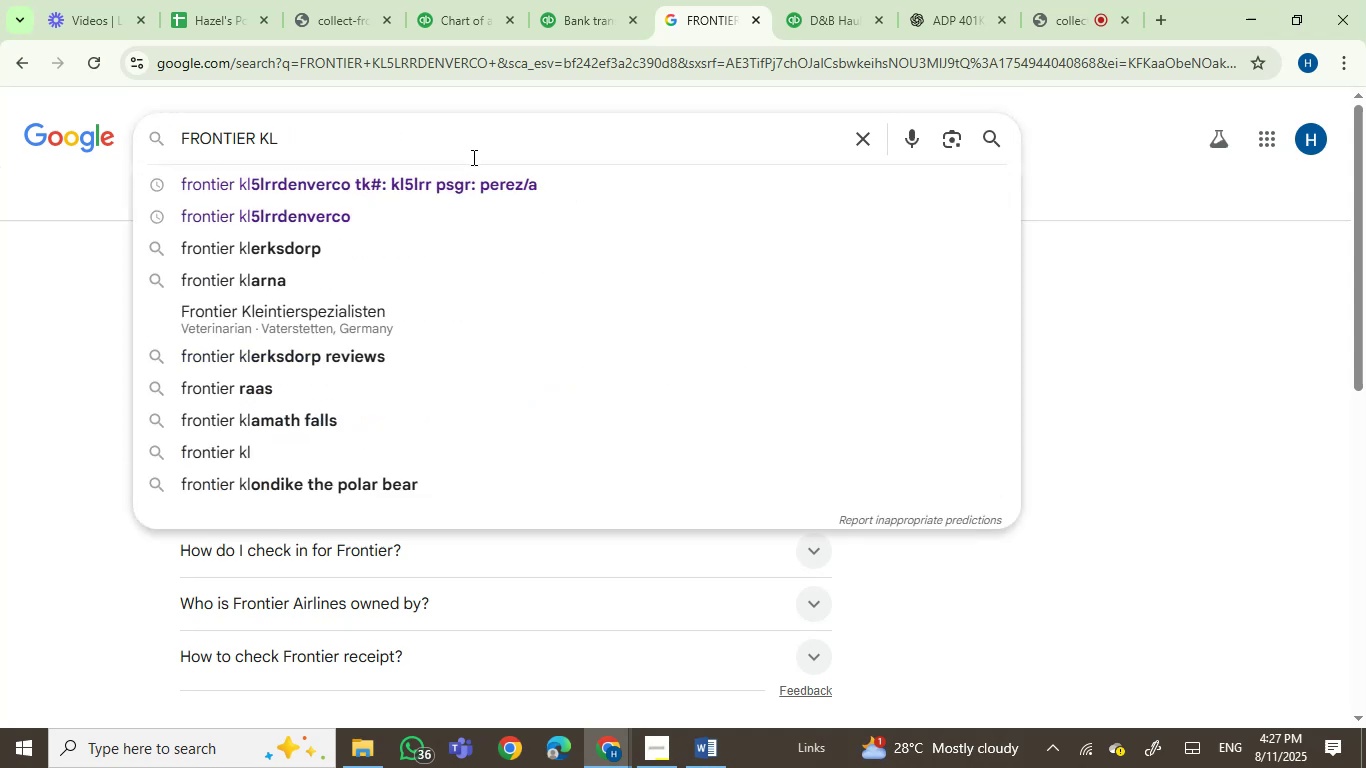 
key(Shift+ShiftRight)
 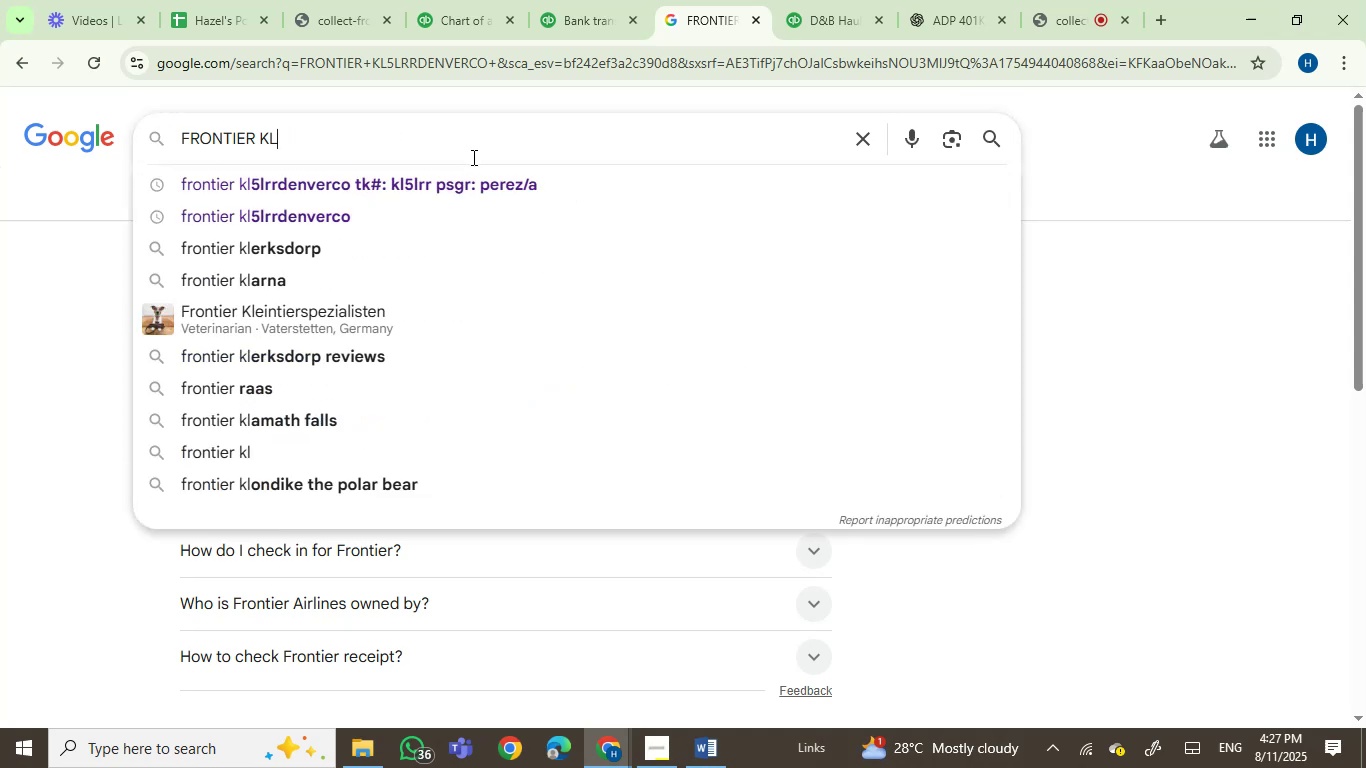 
key(Enter)
 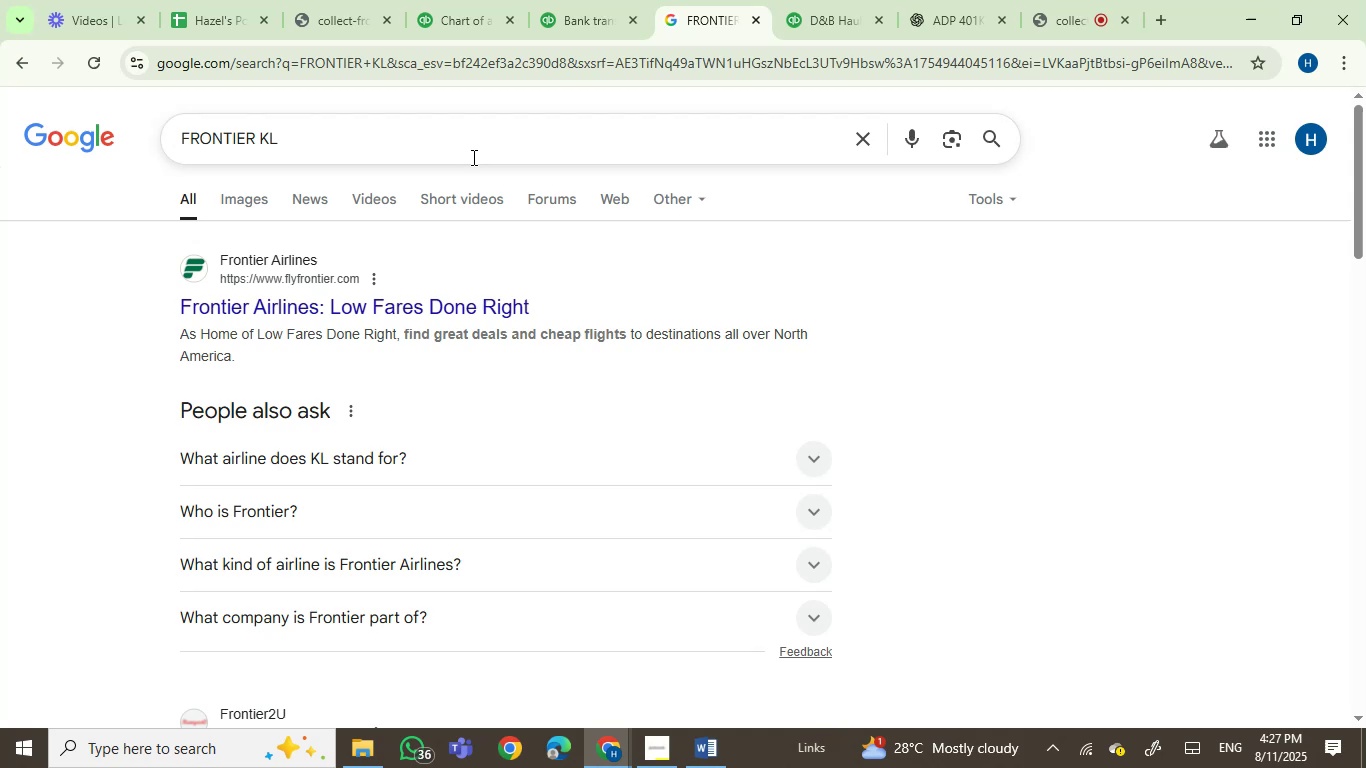 
left_click_drag(start_coordinate=[275, 122], to_coordinate=[88, 122])
 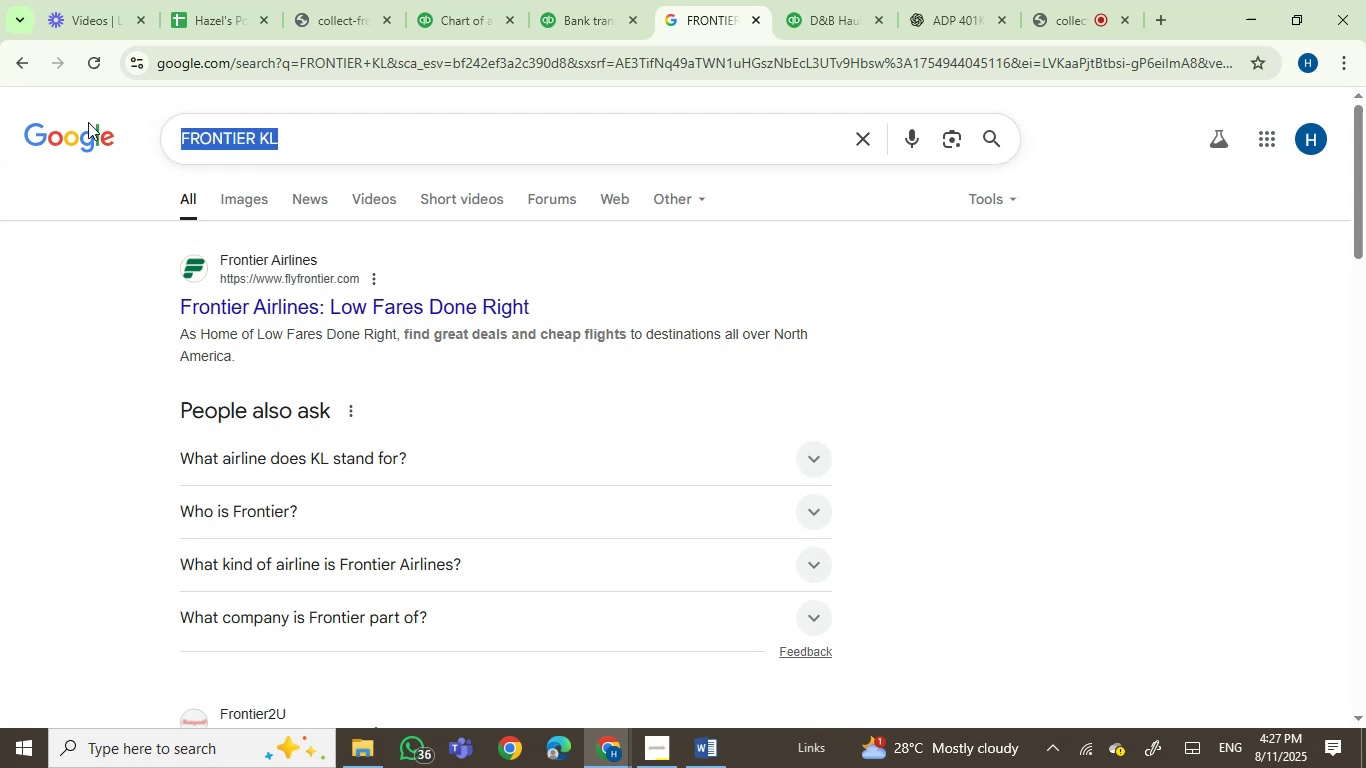 
key(Control+V)
 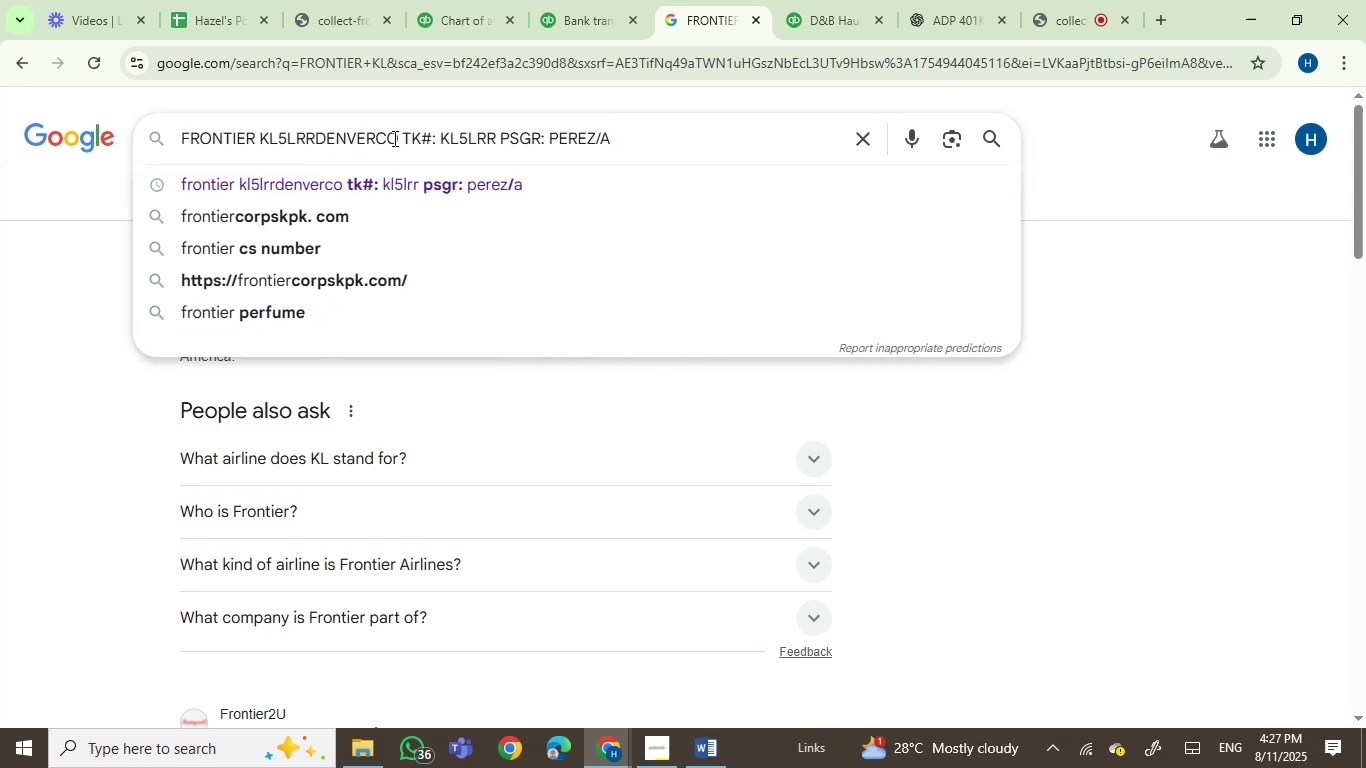 
left_click_drag(start_coordinate=[393, 138], to_coordinate=[741, 156])
 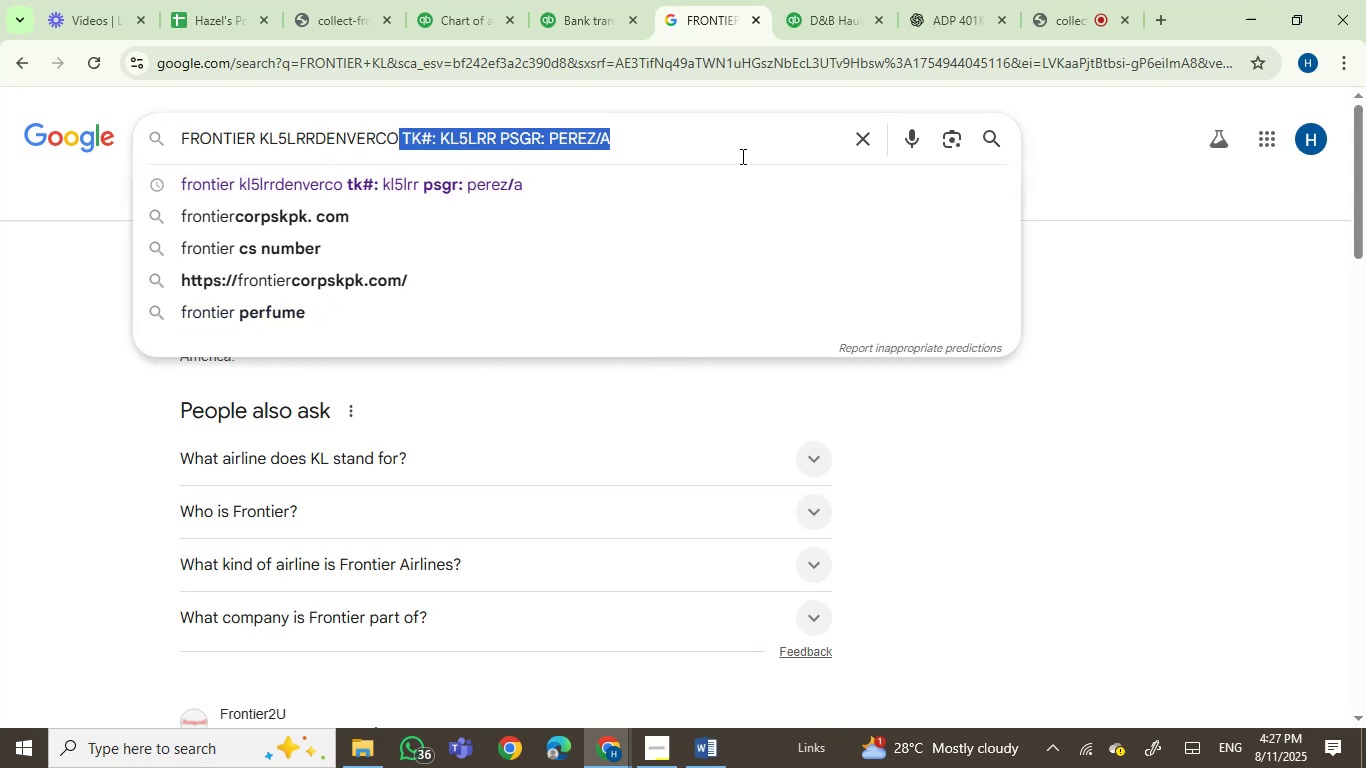 
key(Backspace)
 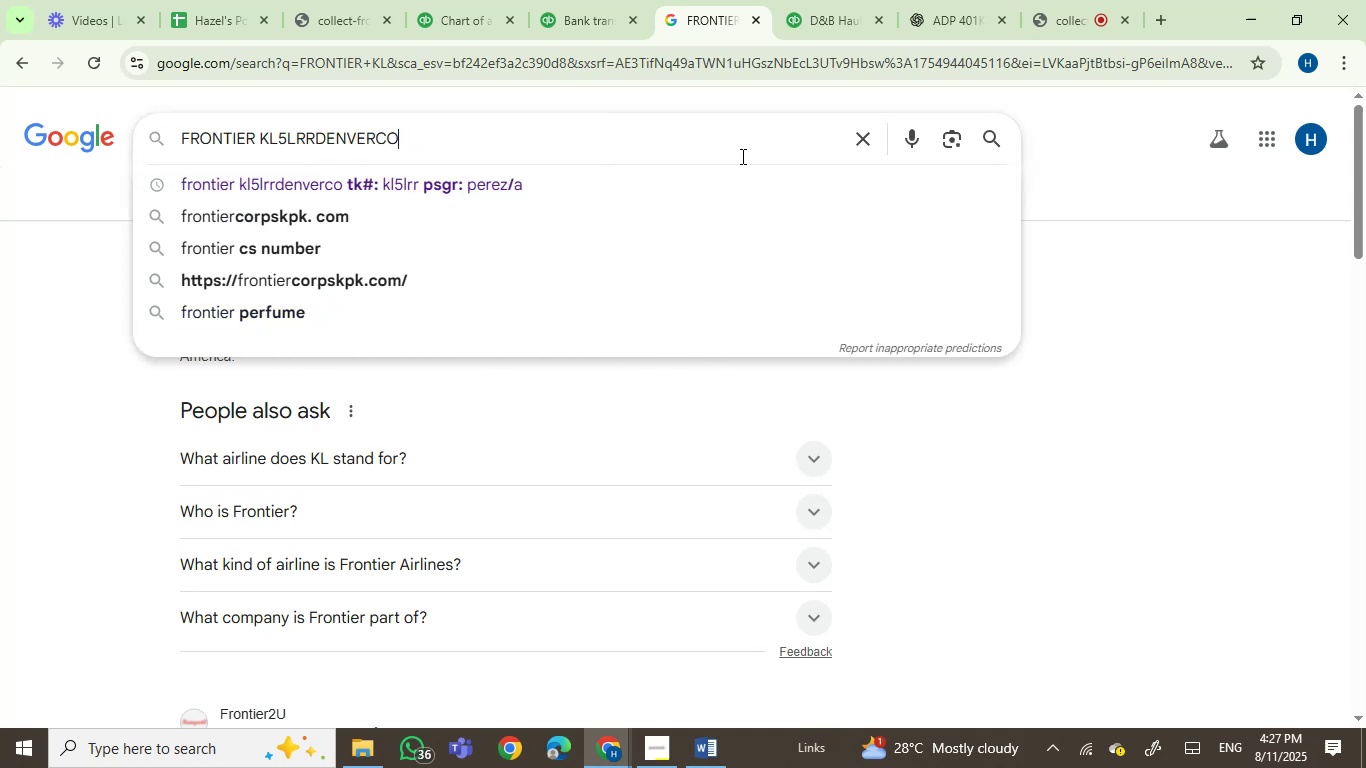 
key(Enter)
 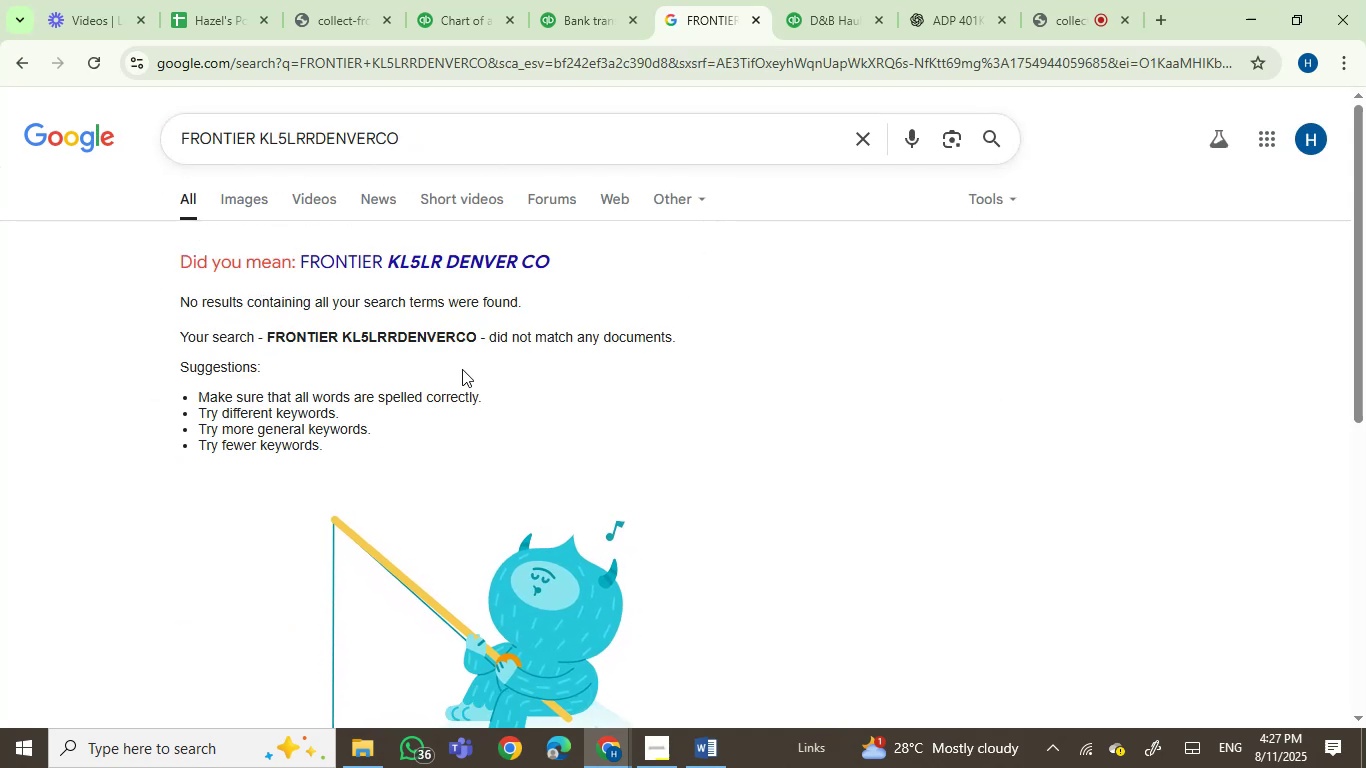 
left_click([446, 158])
 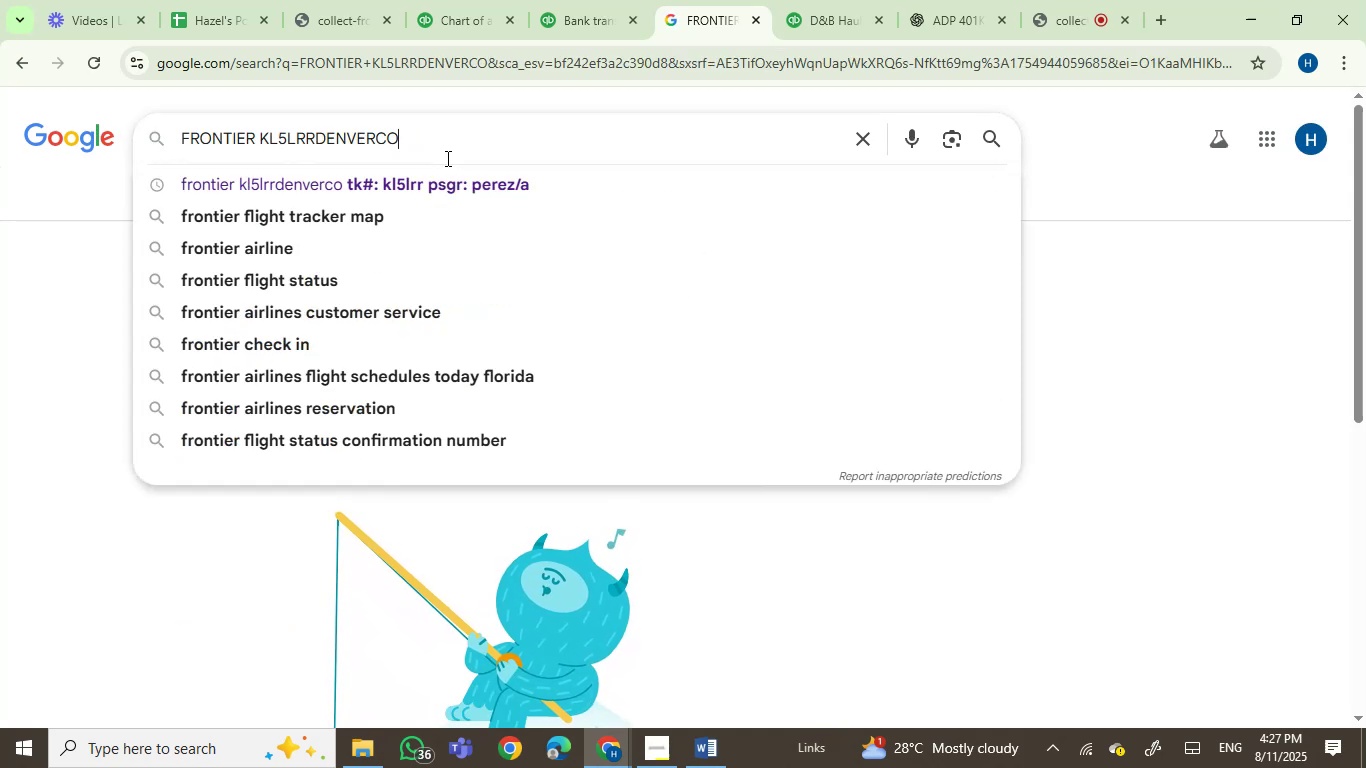 
key(Enter)
 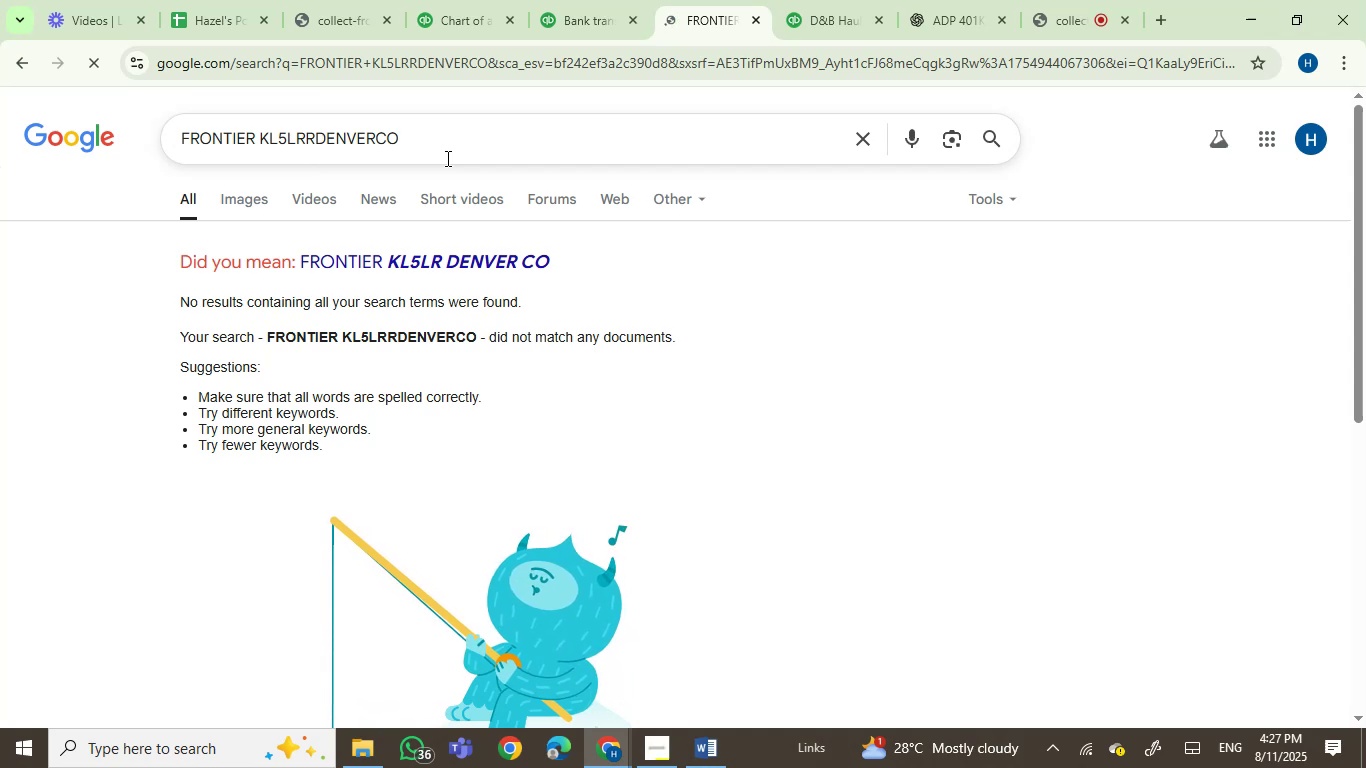 
left_click([446, 158])
 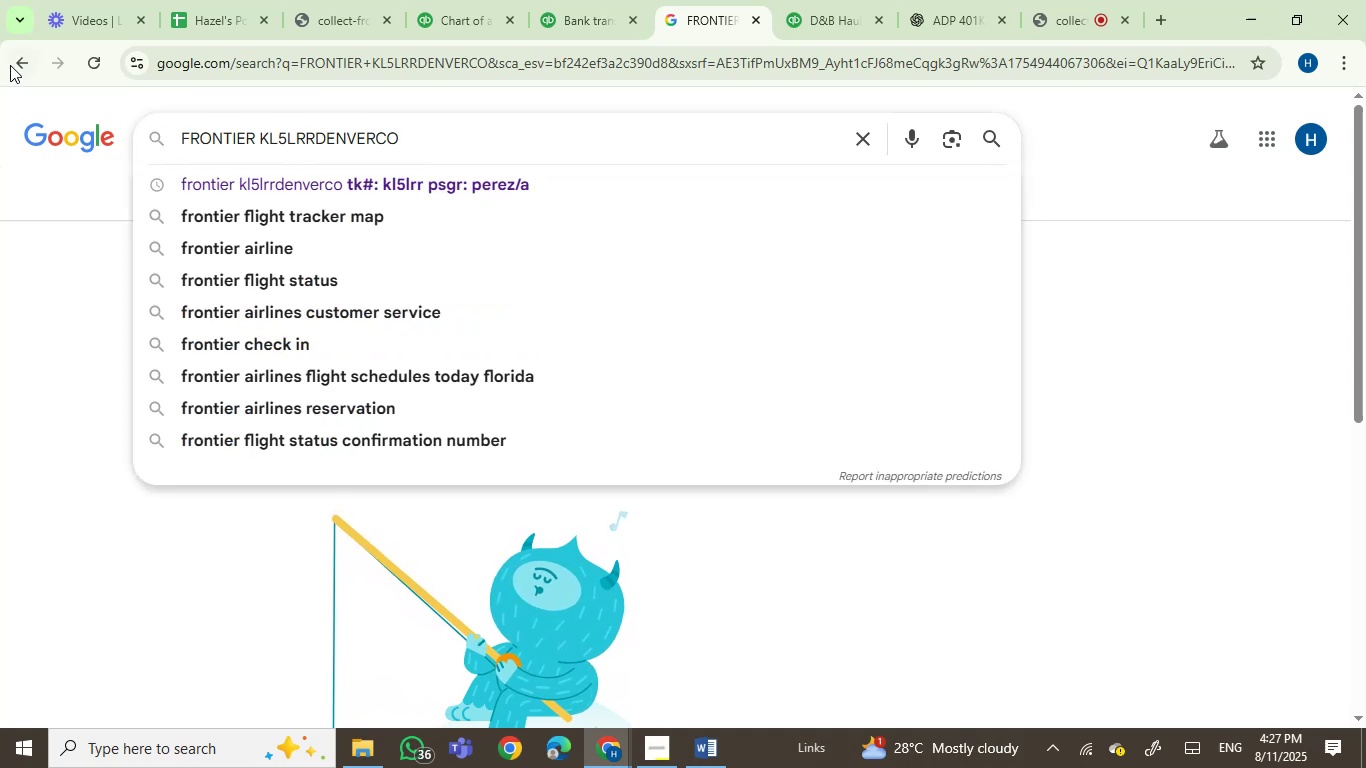 
left_click([18, 62])
 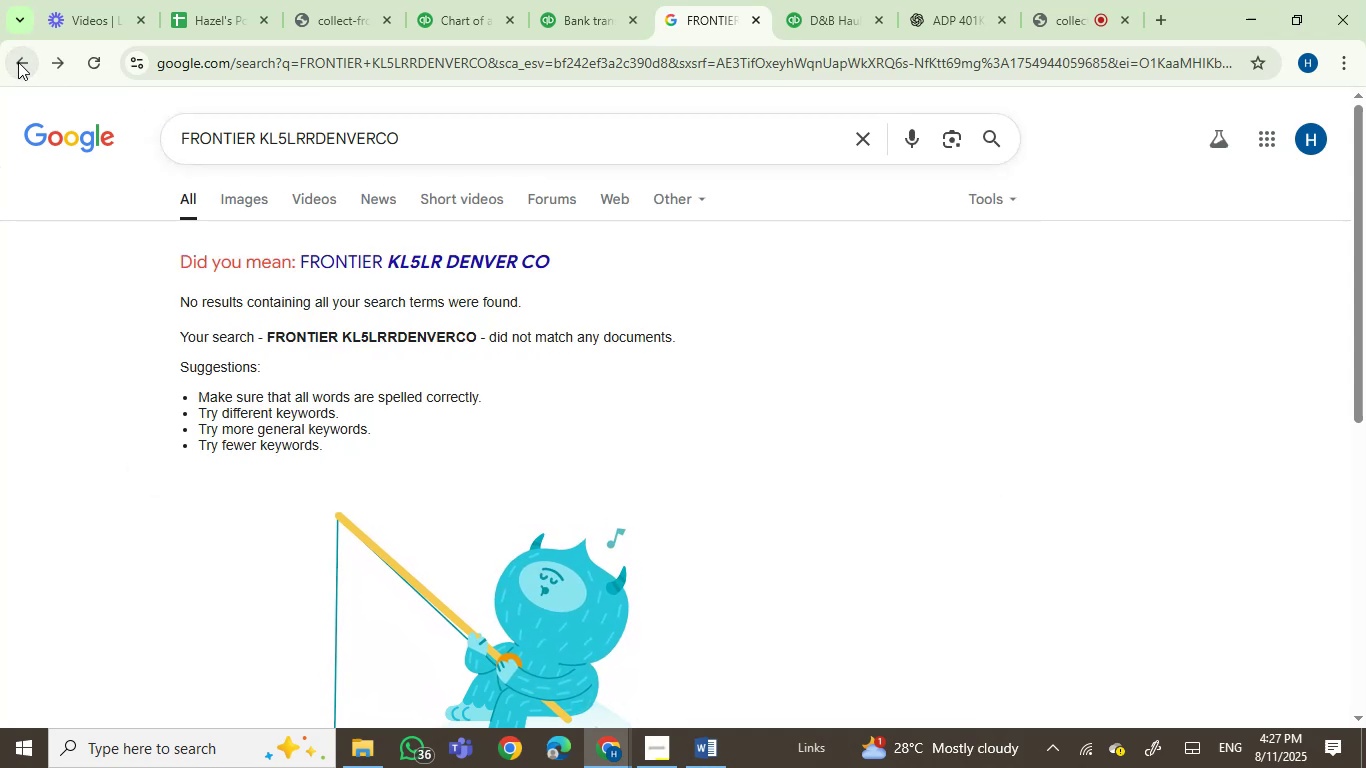 
left_click([18, 62])
 